 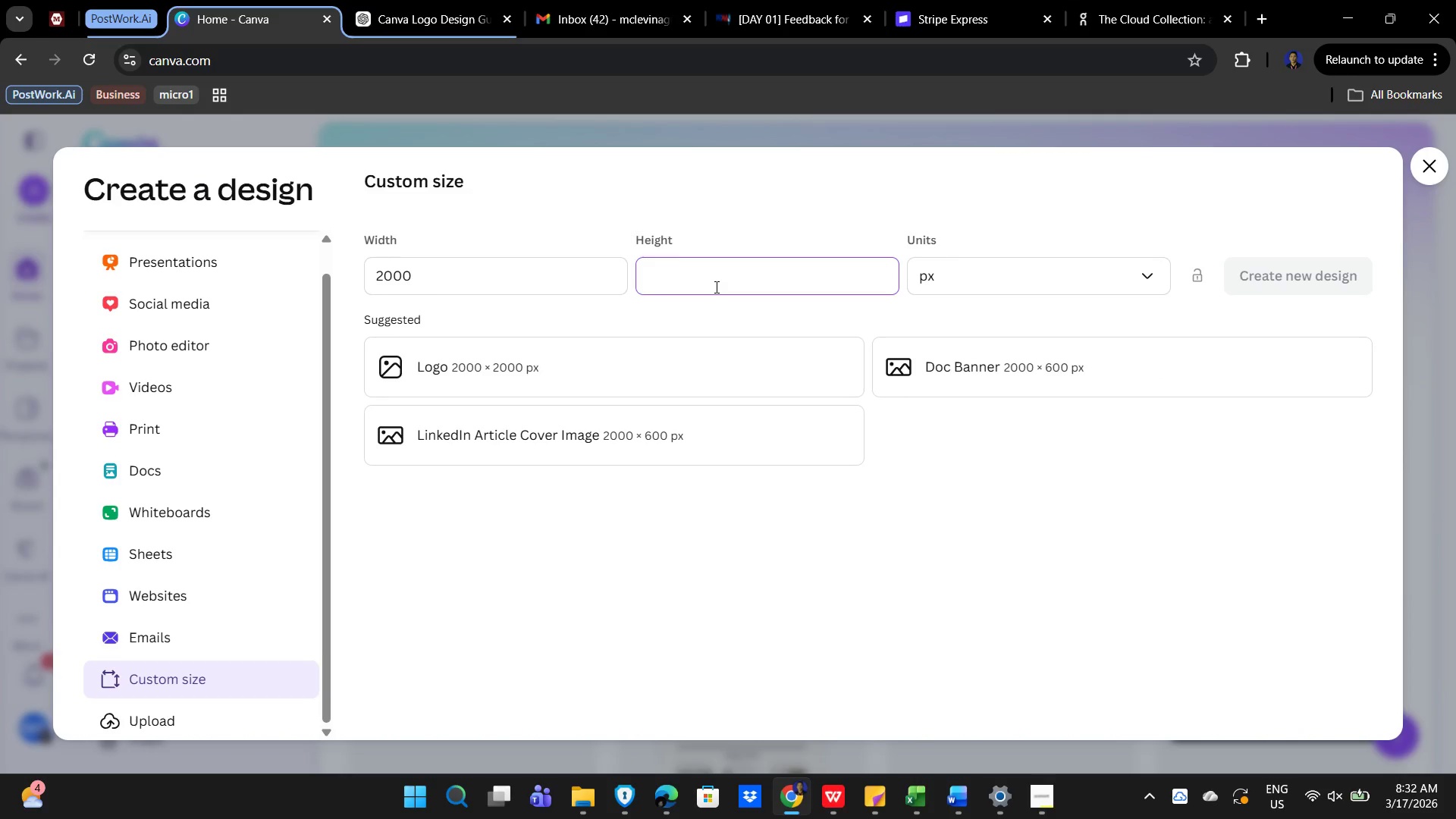 
key(Numpad2)
 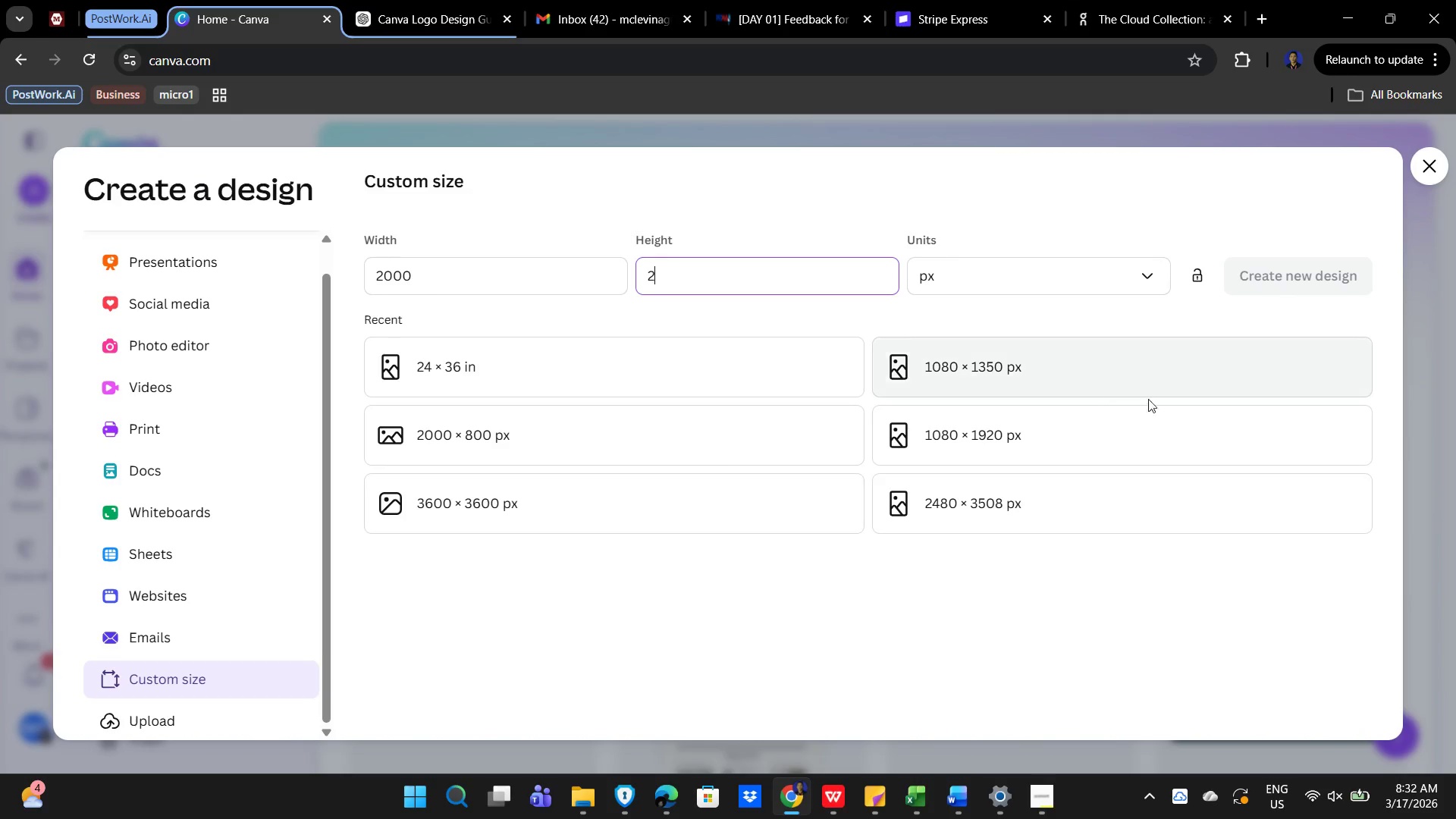 
left_click([1138, 284])
 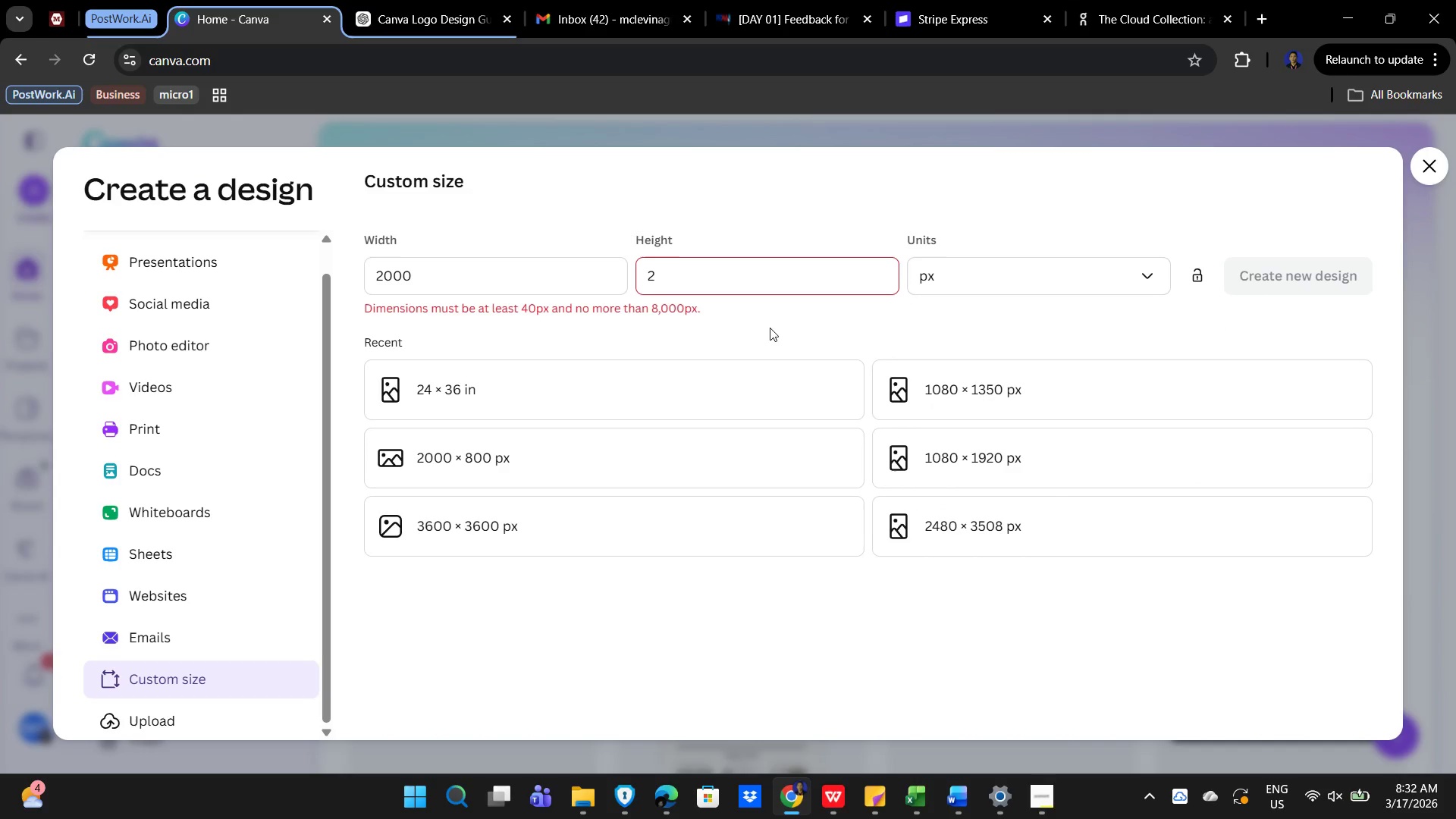 
left_click([689, 279])
 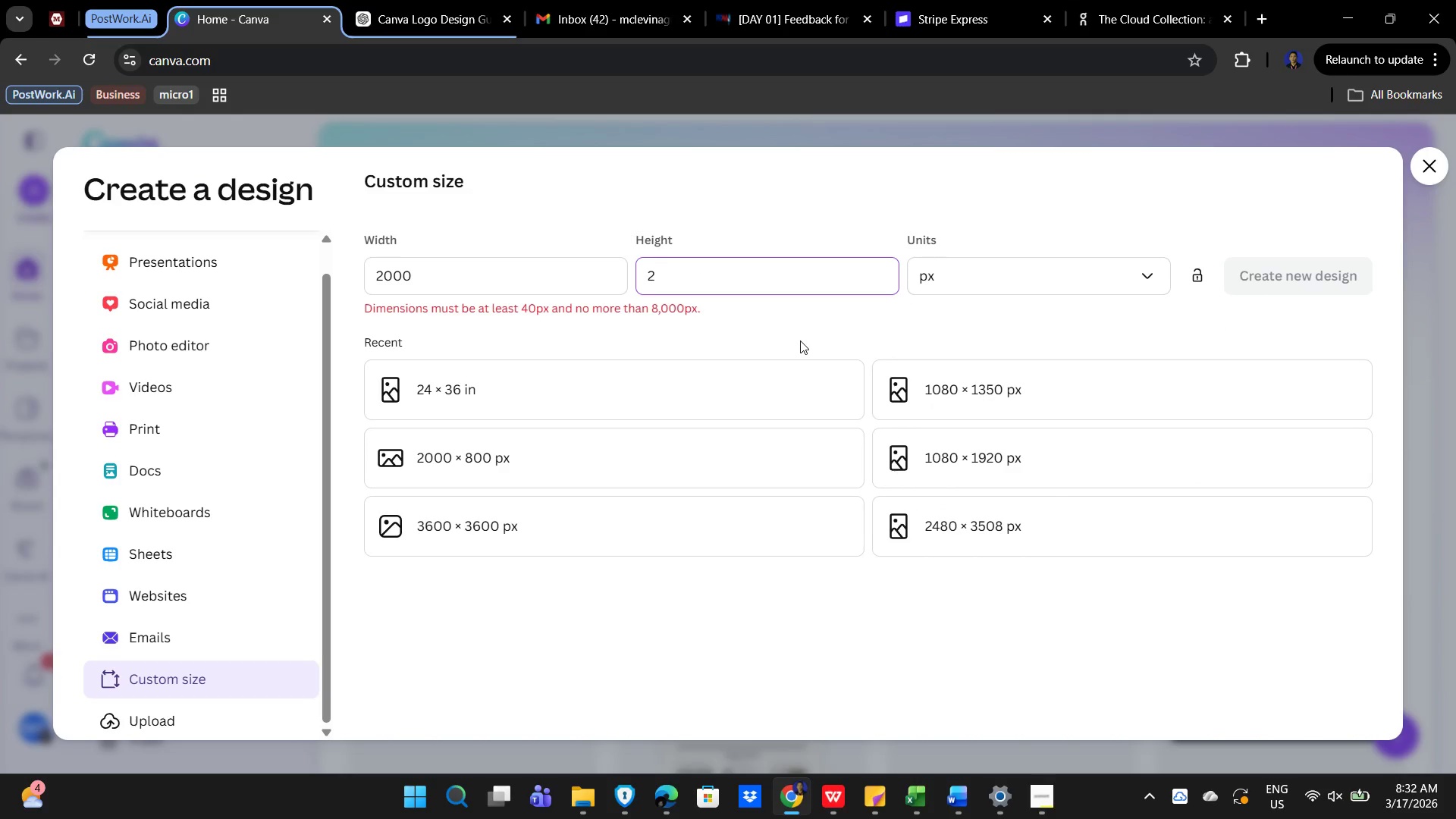 
key(Numpad0)
 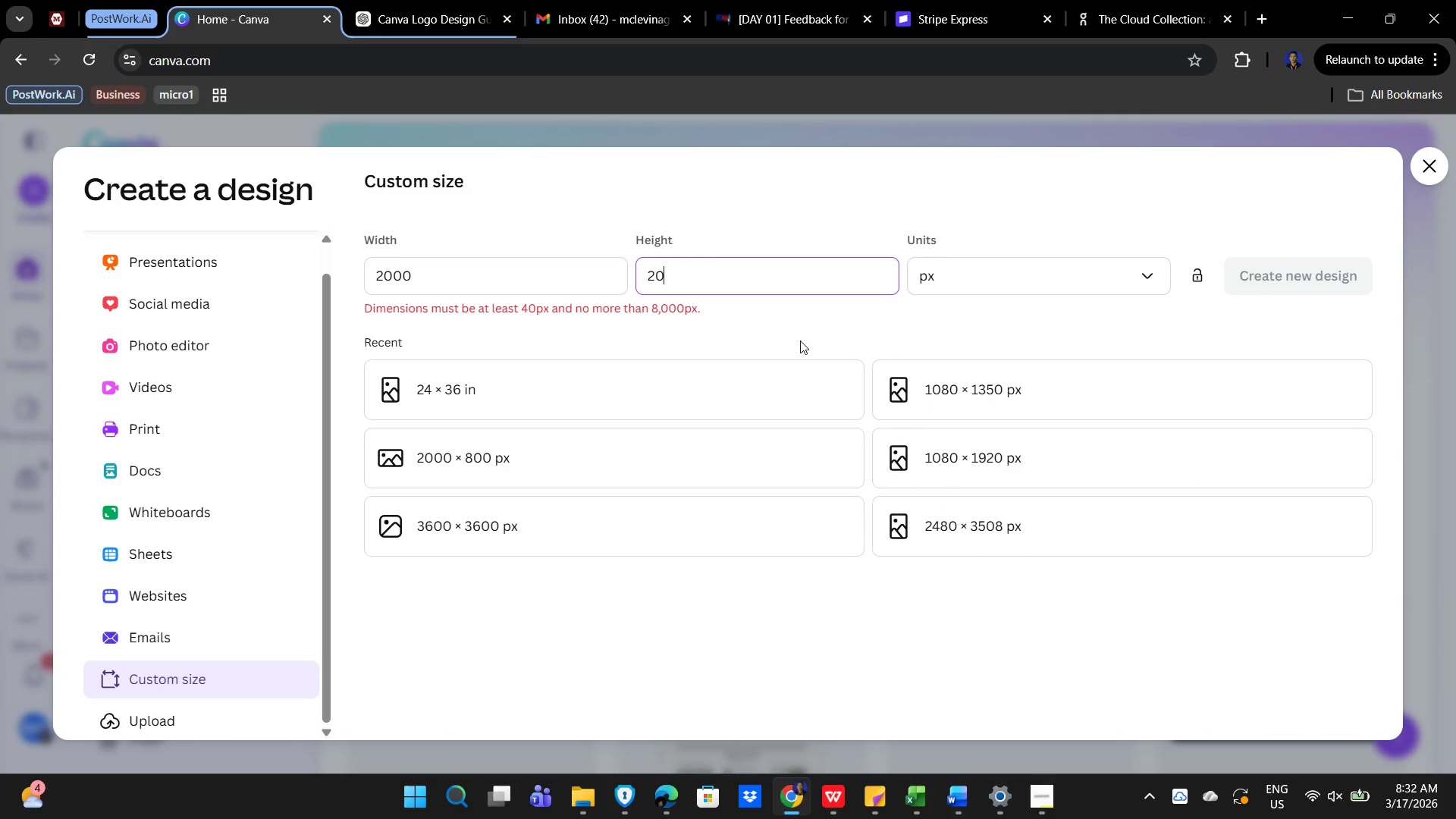 
key(Numpad0)
 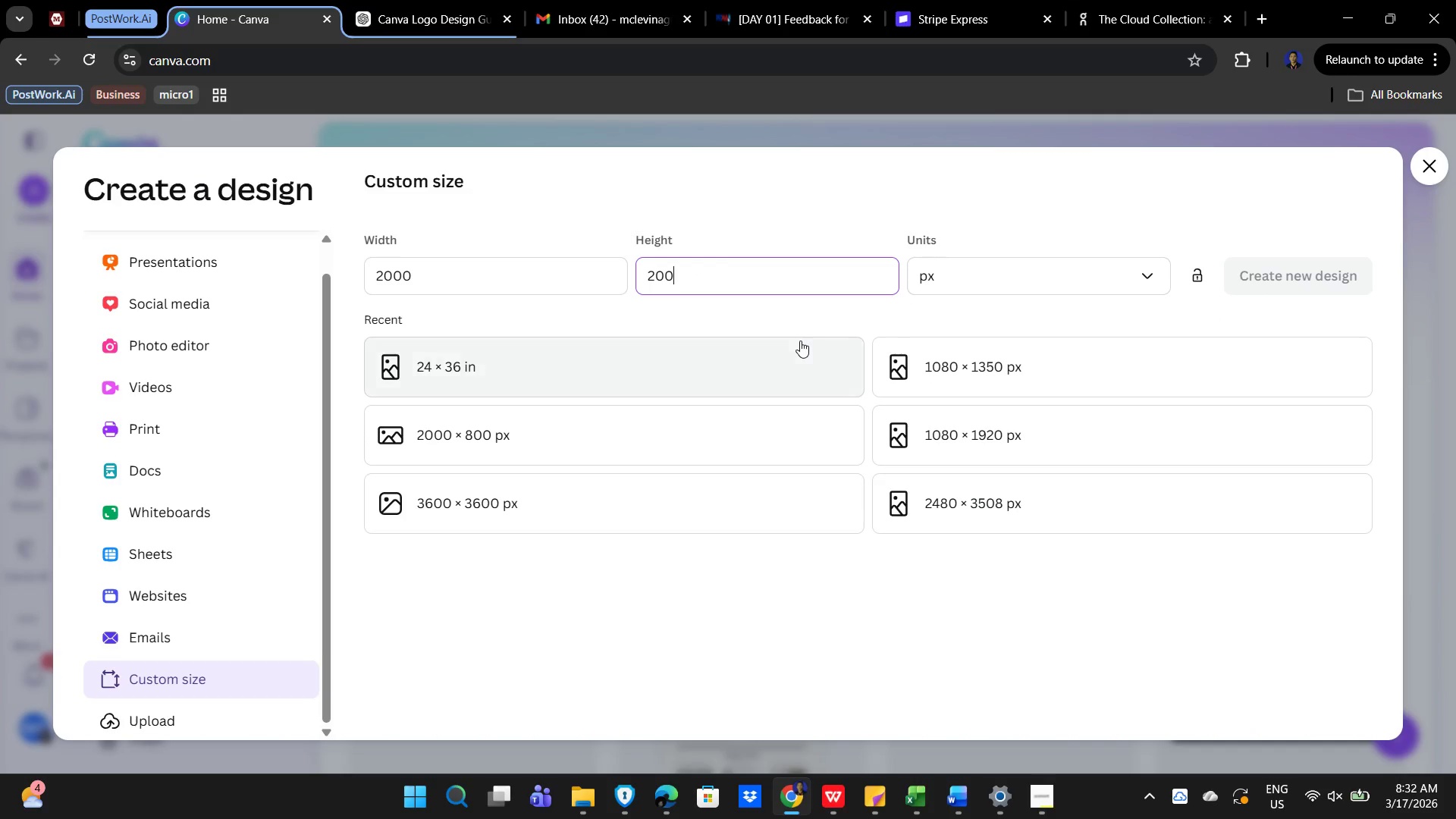 
key(Numpad0)
 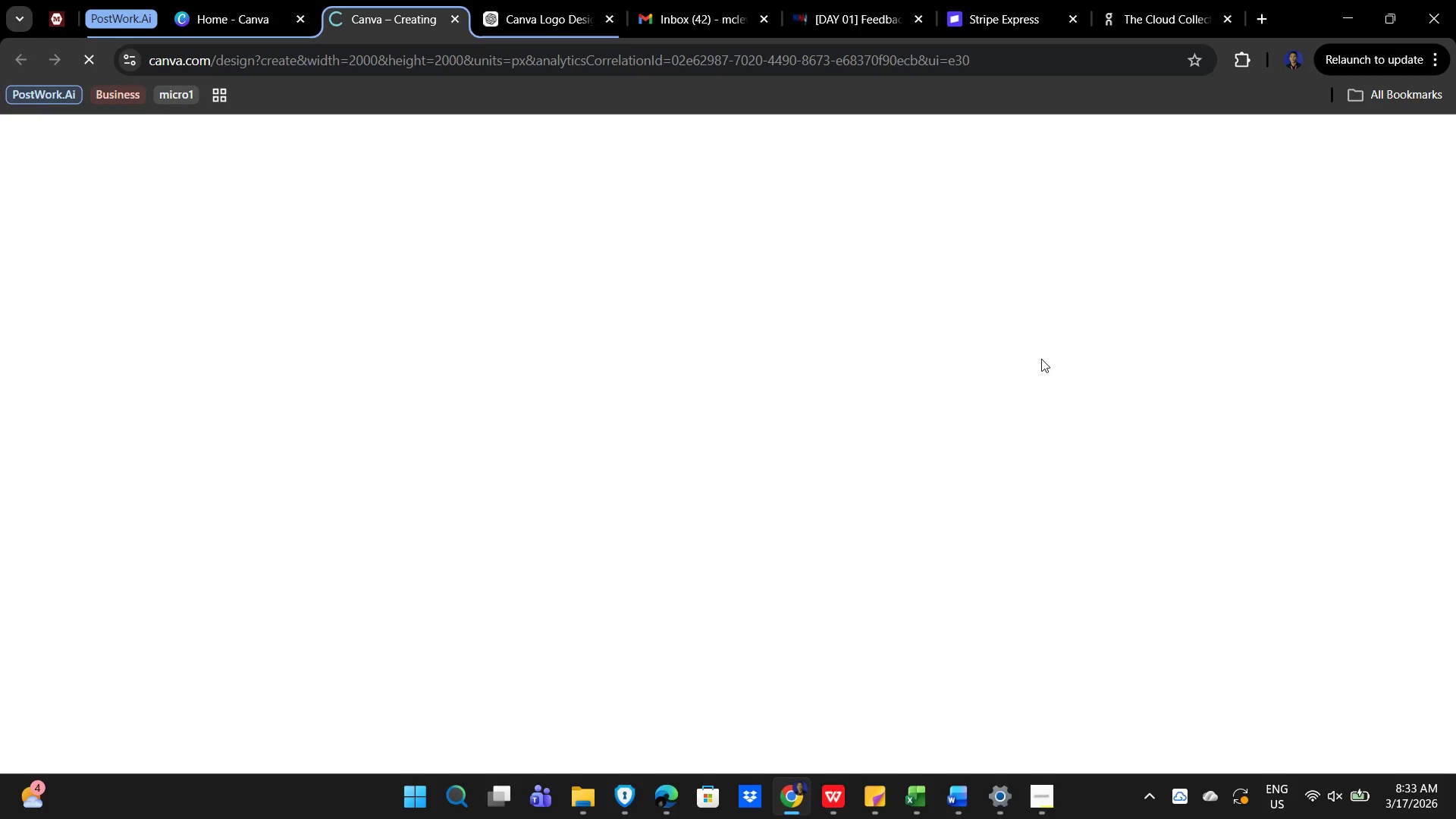 
wait(13.25)
 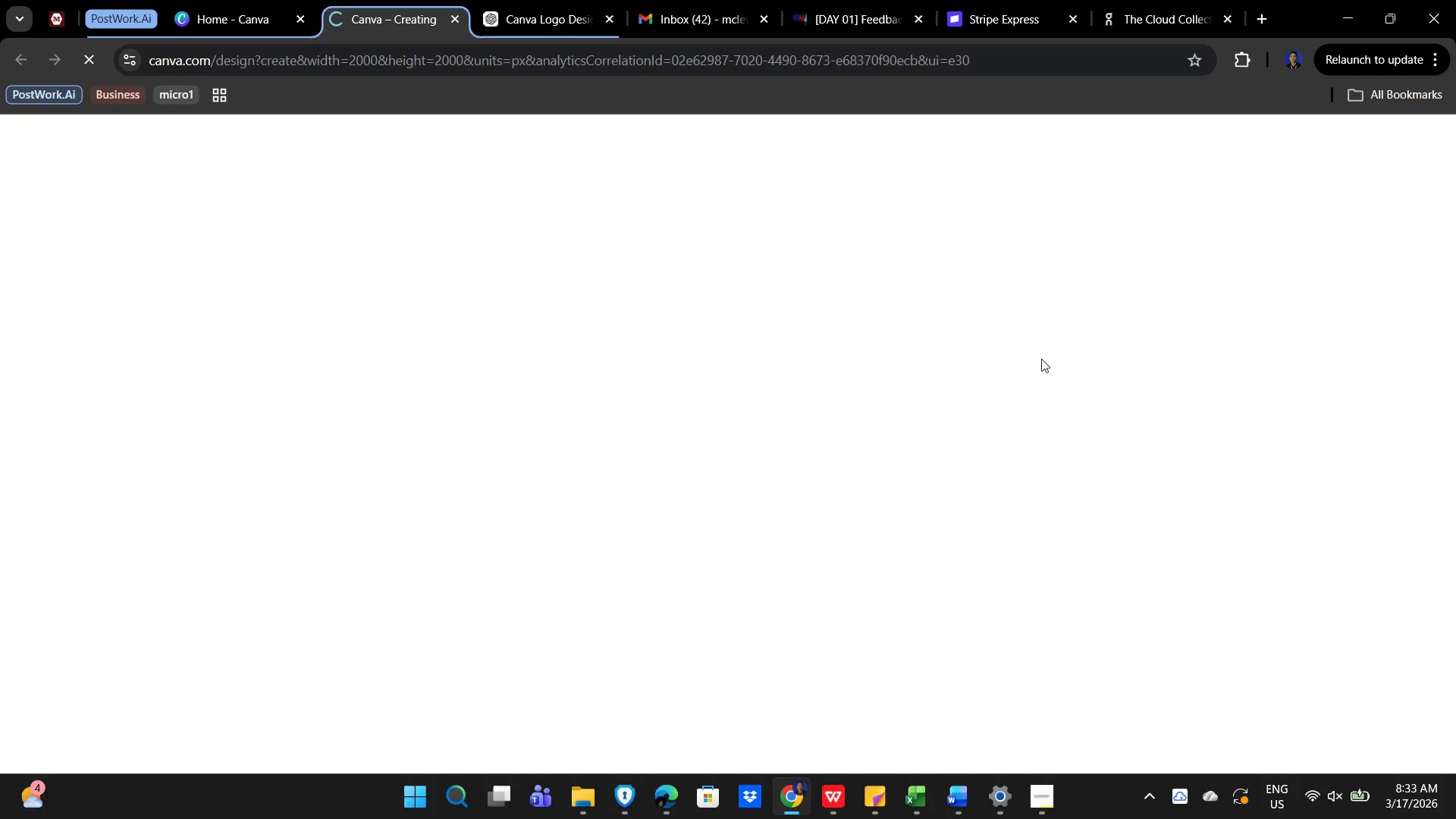 
double_click([814, 479])
 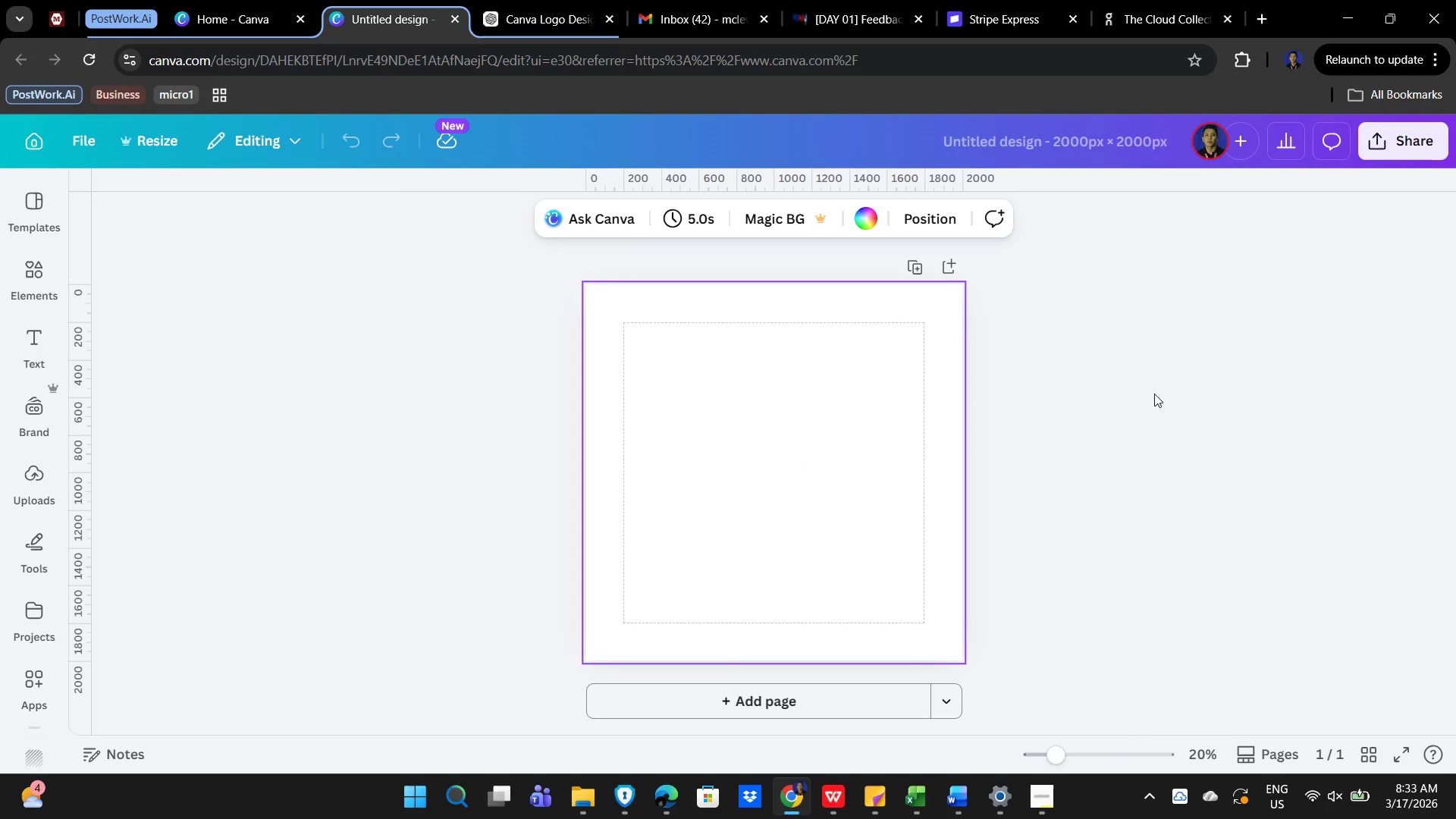 
wait(11.34)
 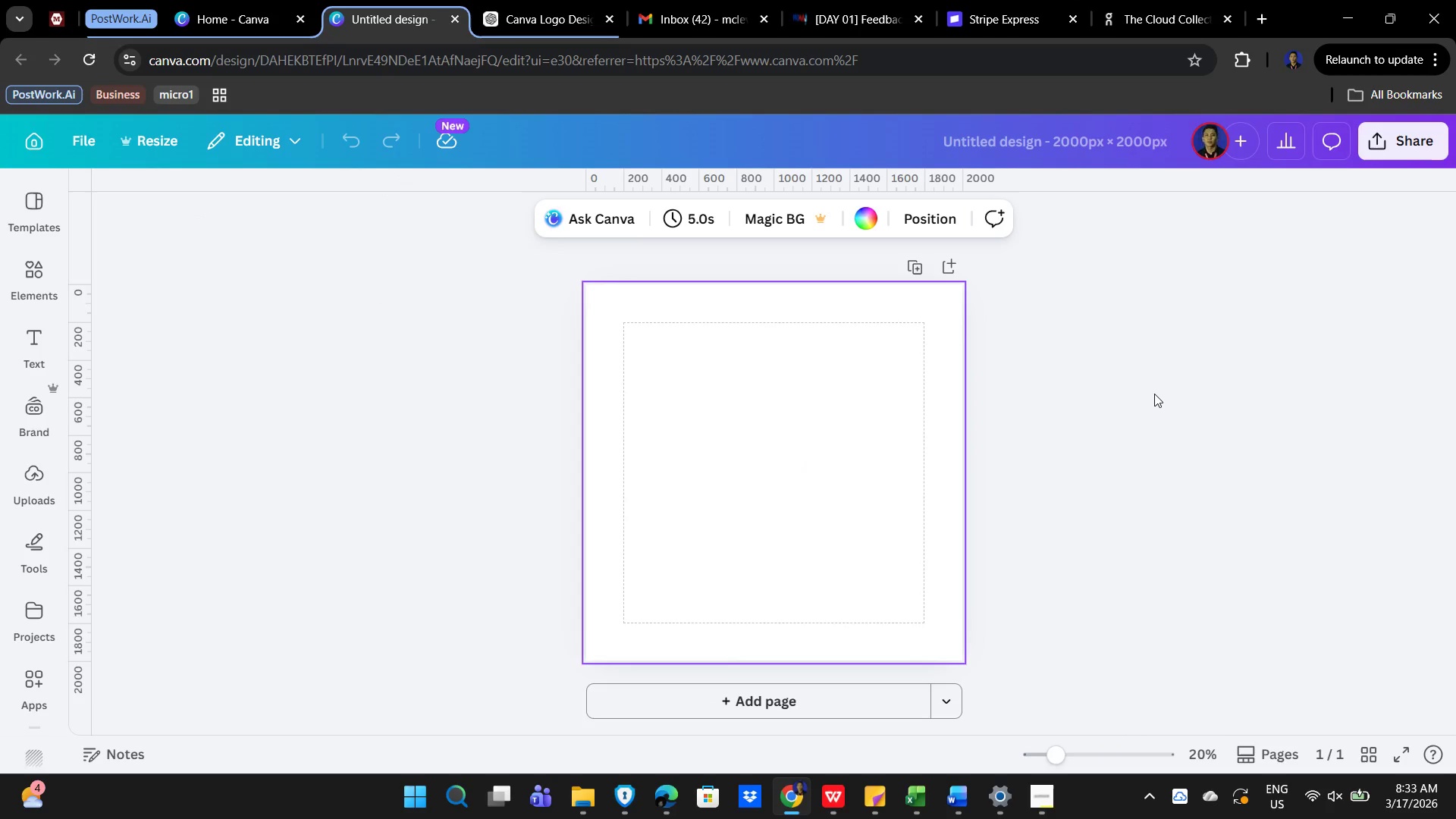 
left_click([168, 151])
 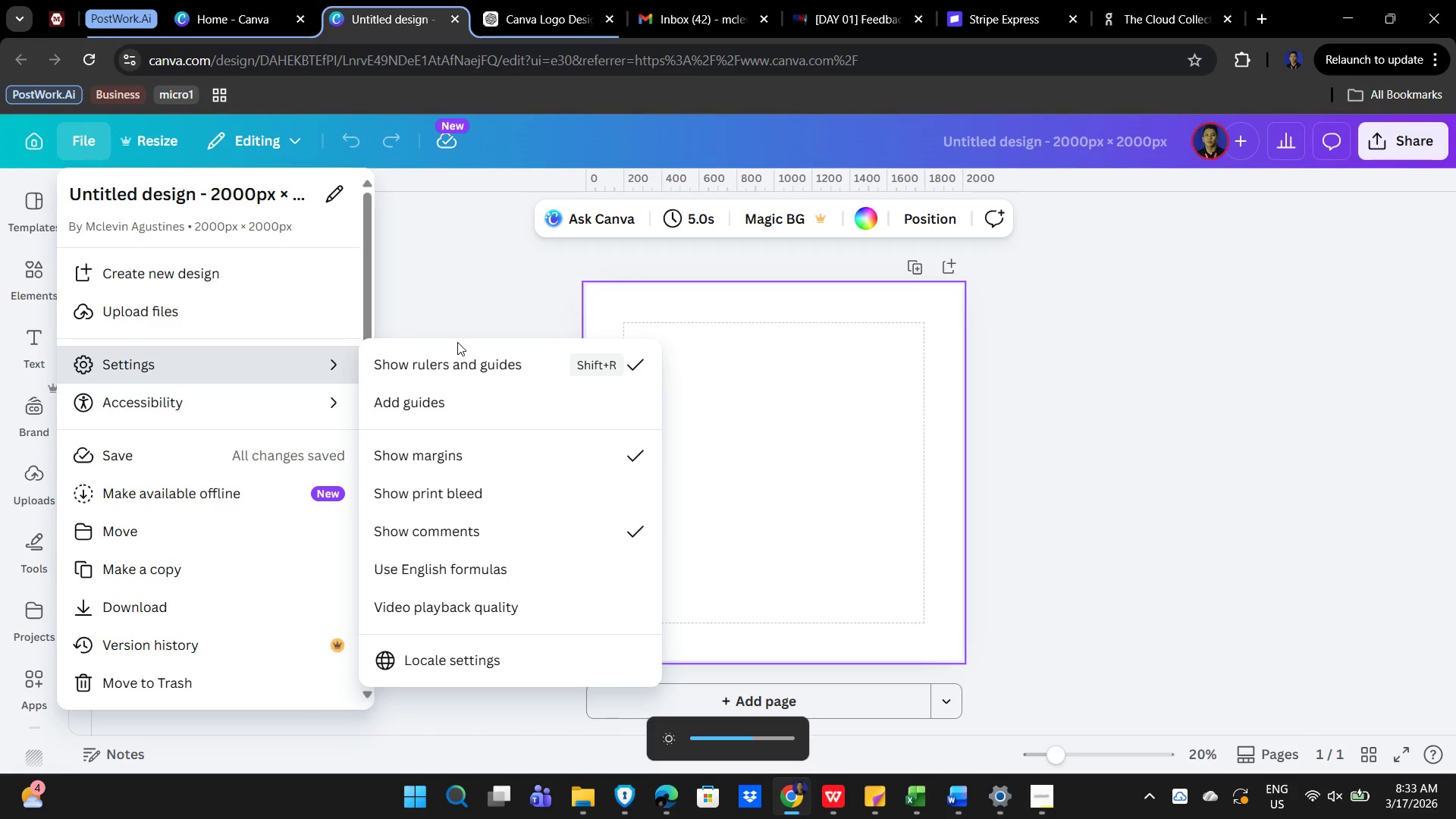 
wait(13.31)
 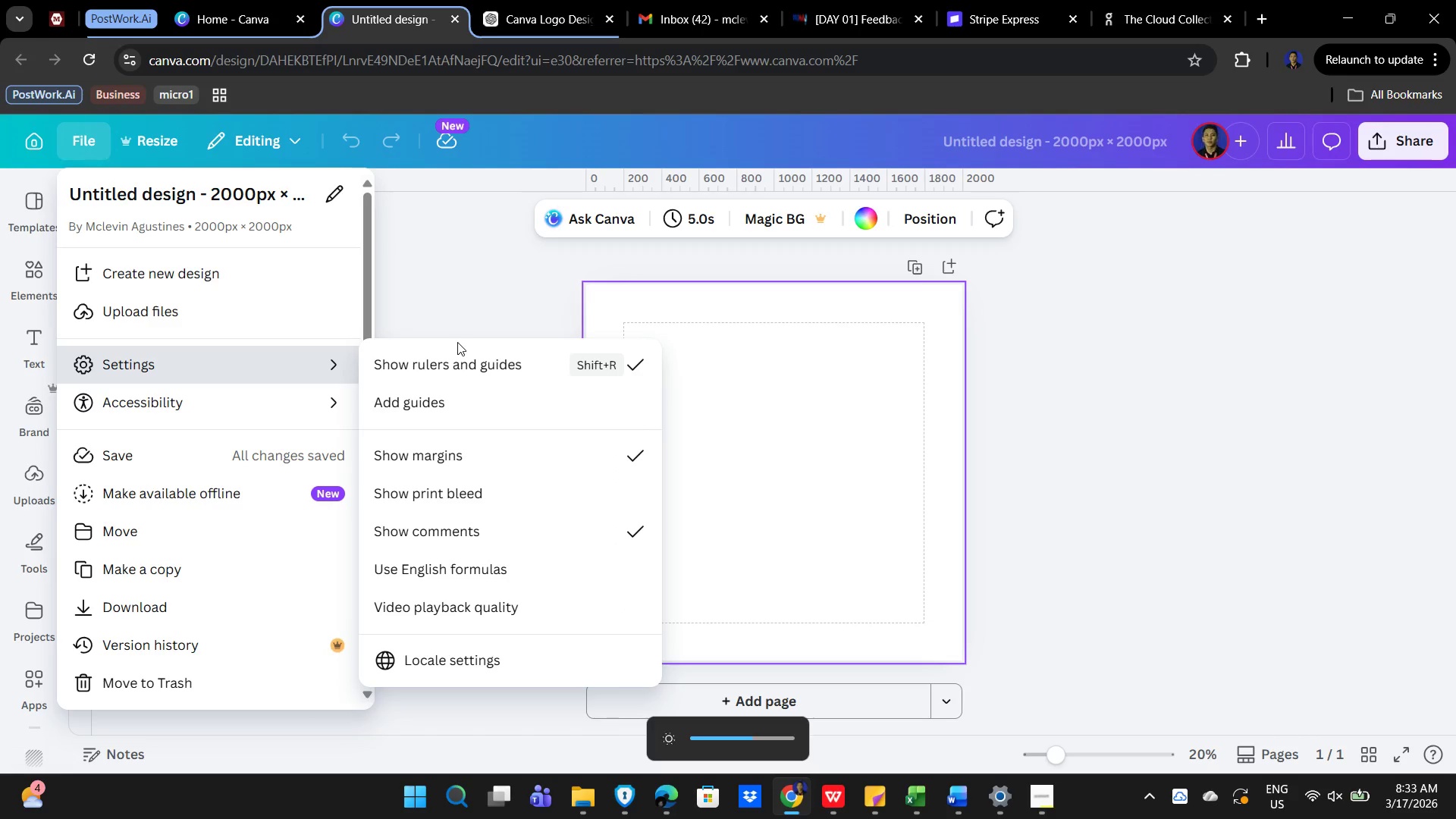 
left_click_drag(start_coordinate=[586, 527], to_coordinate=[586, 523])
 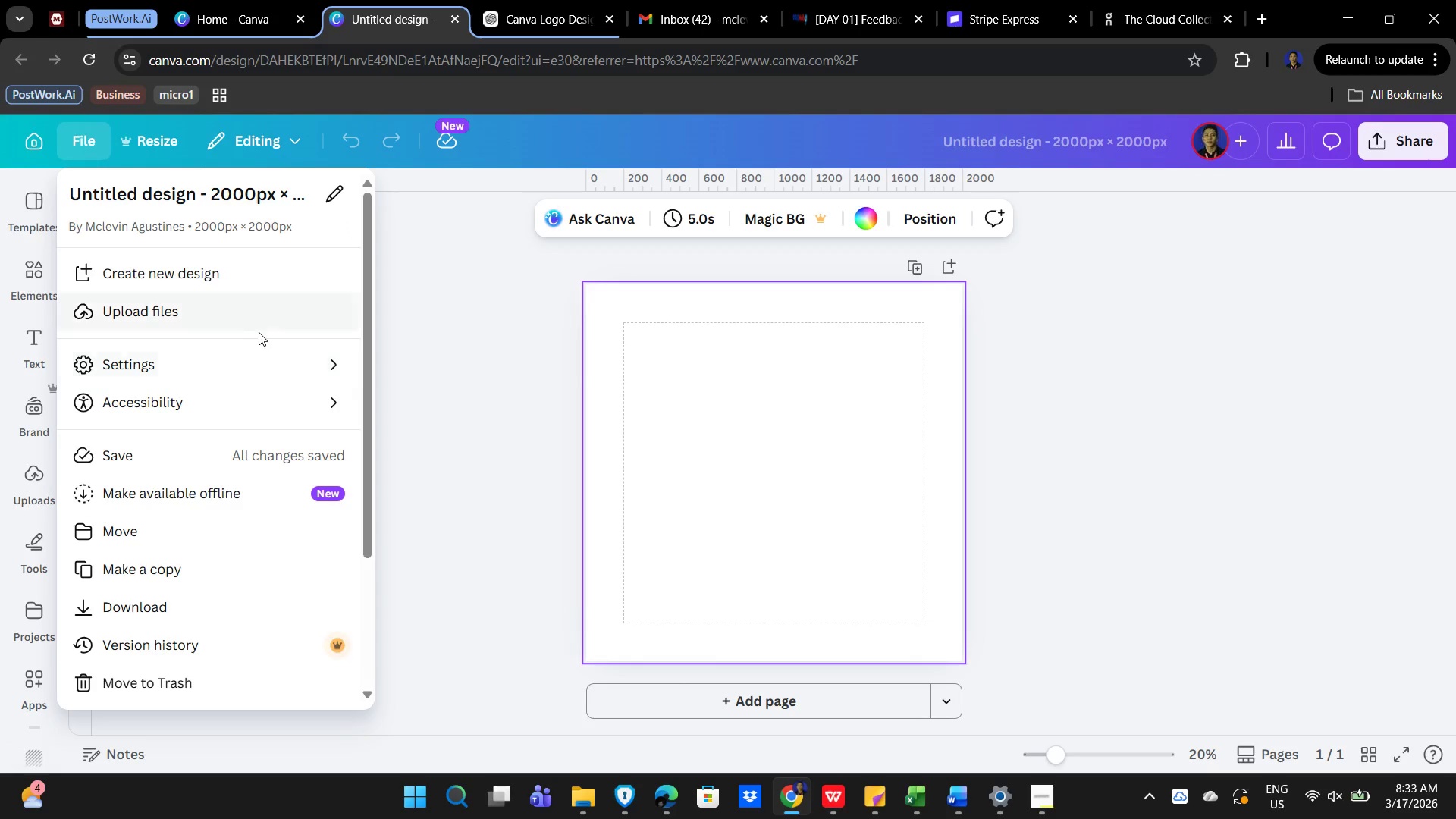 
left_click([238, 356])
 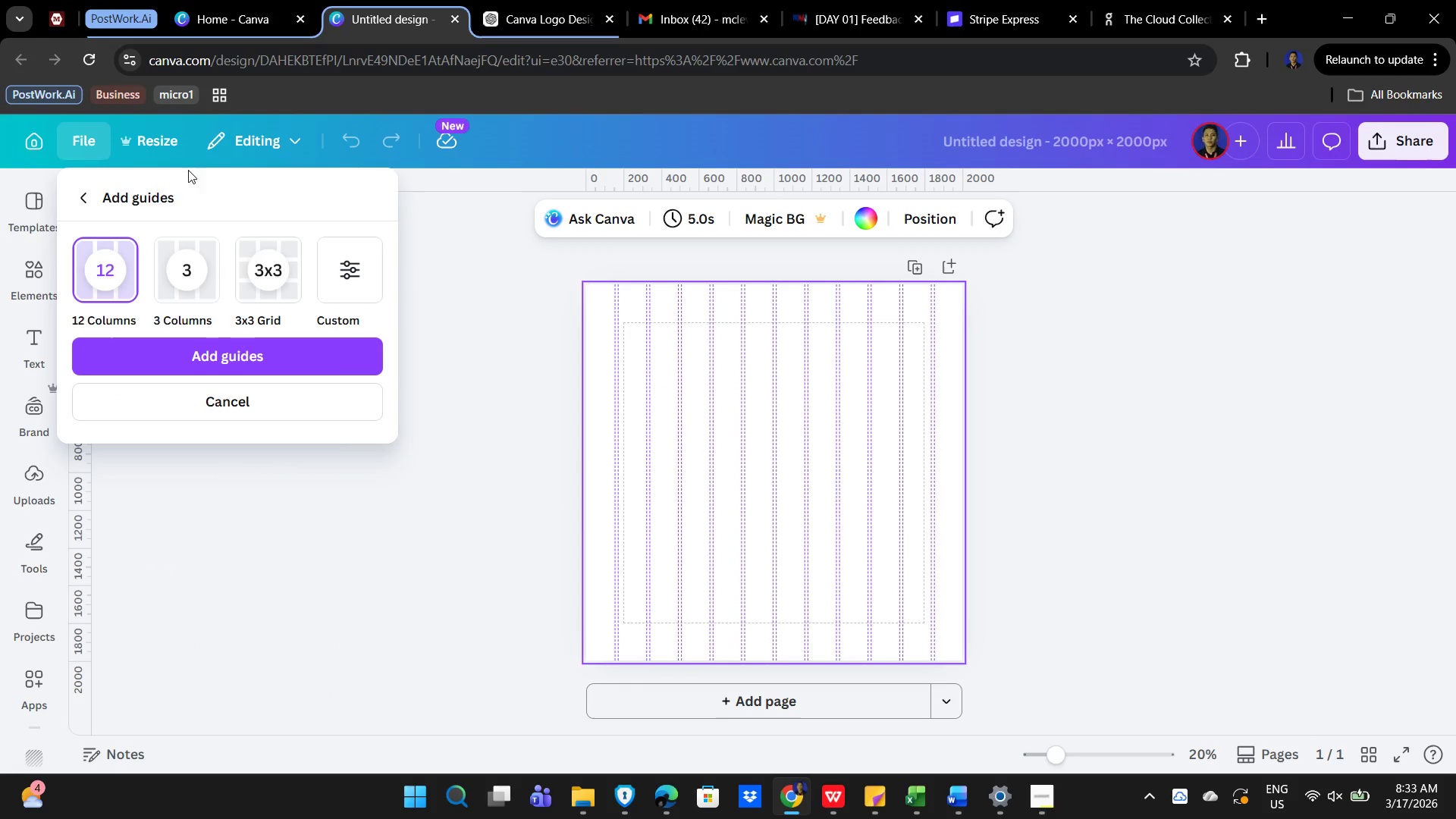 
left_click([347, 259])
 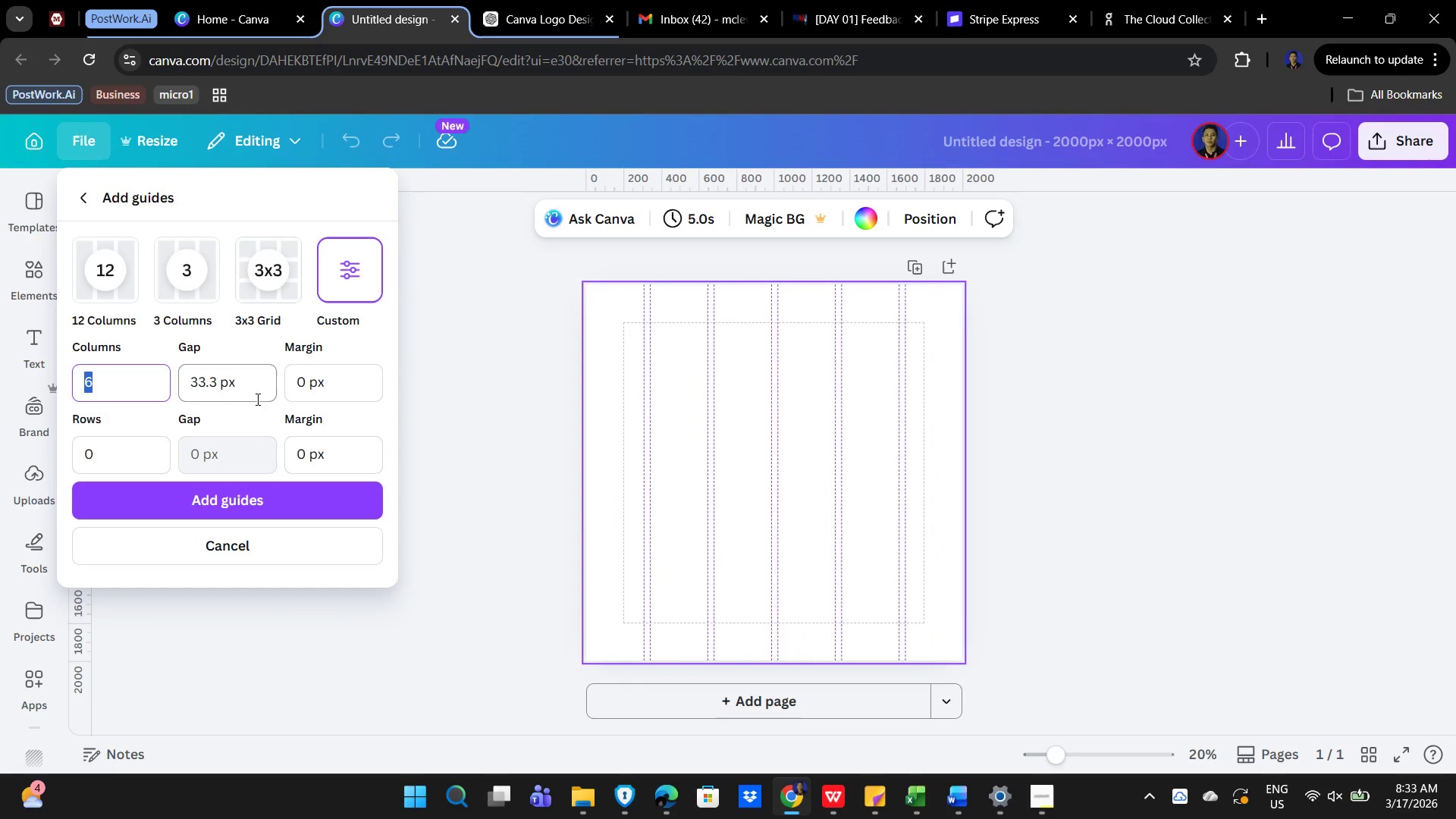 
key(Numpad1)
 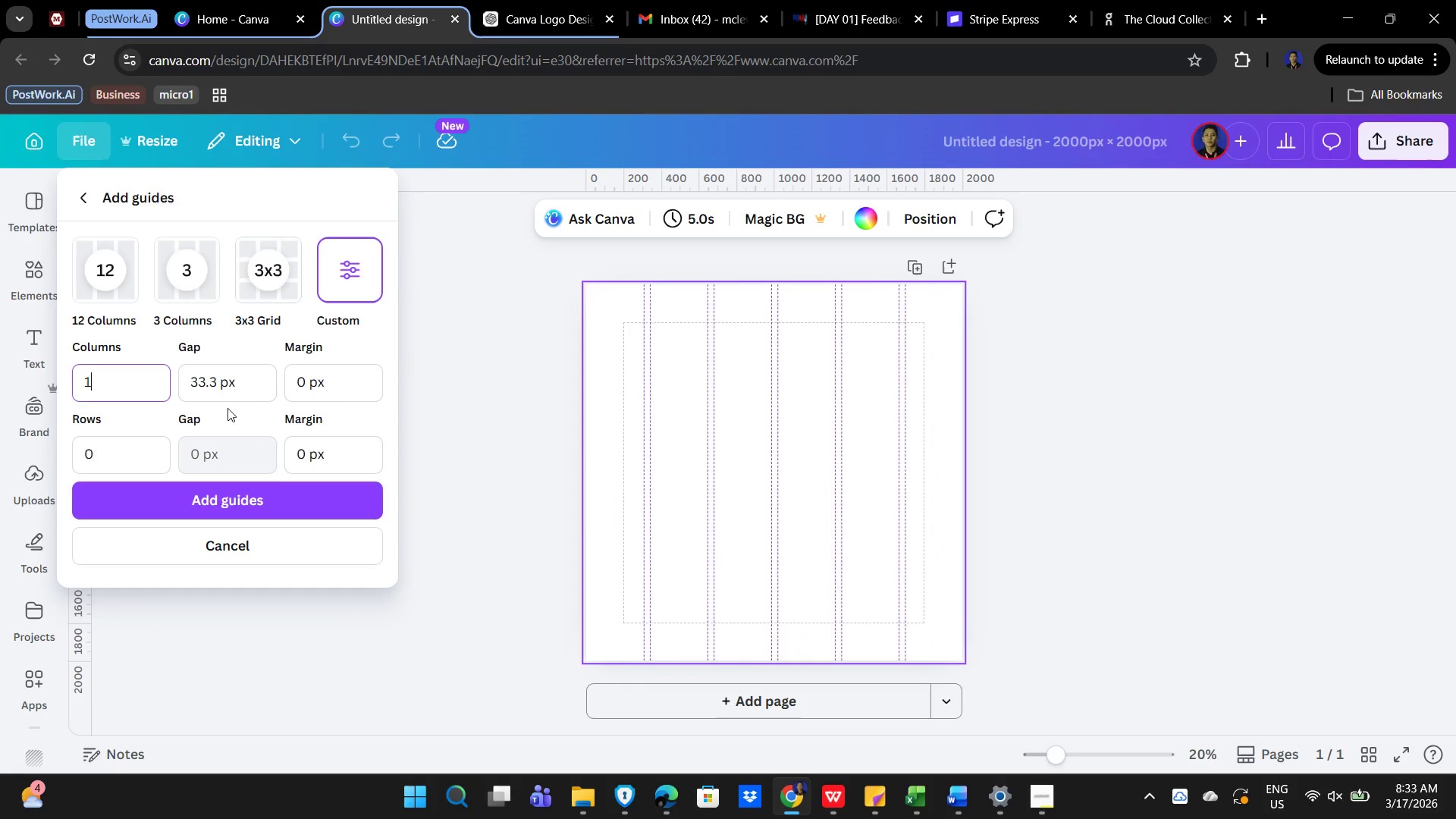 
left_click([251, 389])
 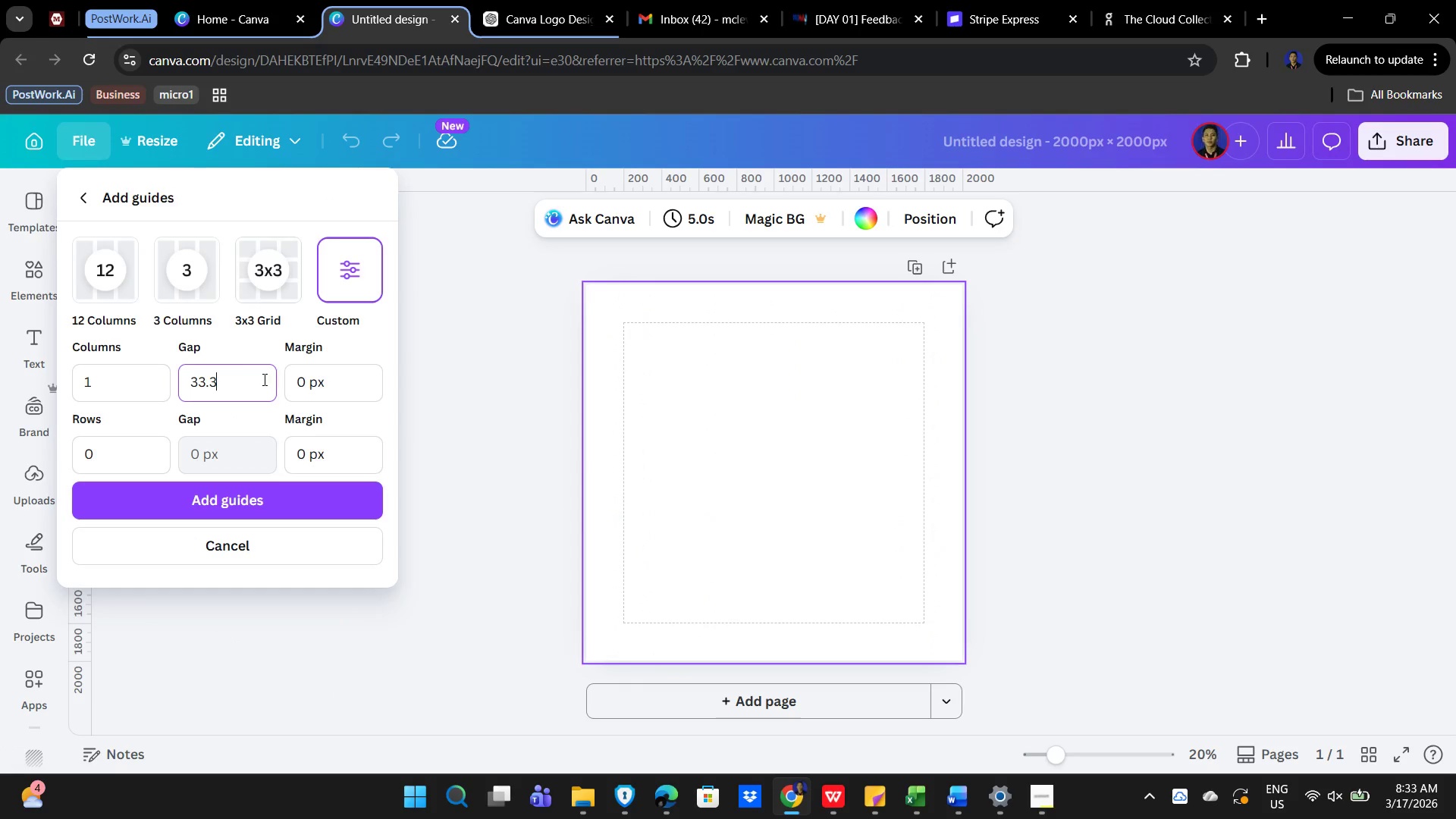 
left_click_drag(start_coordinate=[258, 379], to_coordinate=[184, 385])
 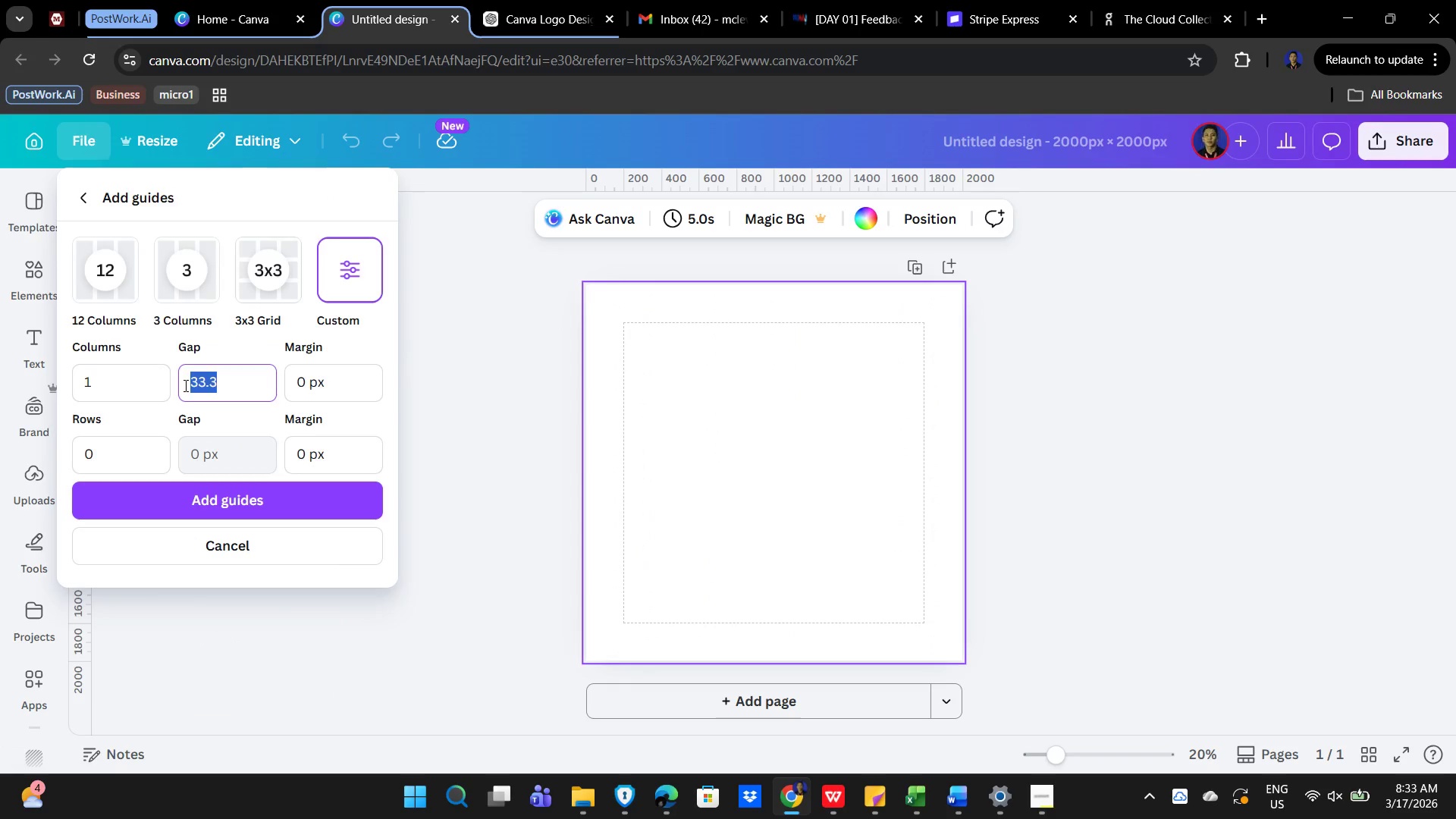 
key(Numpad0)
 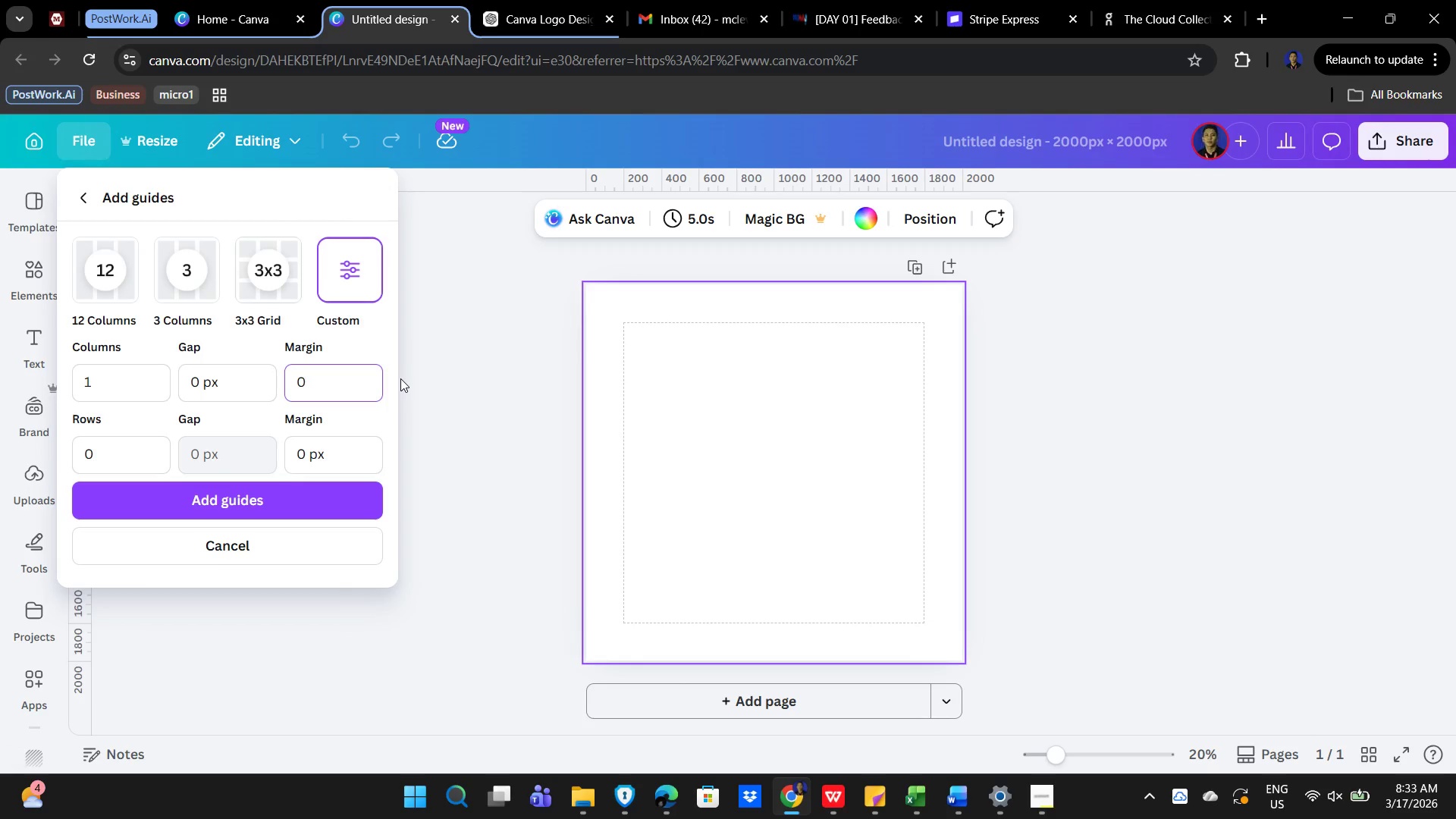 
key(Numpad2)
 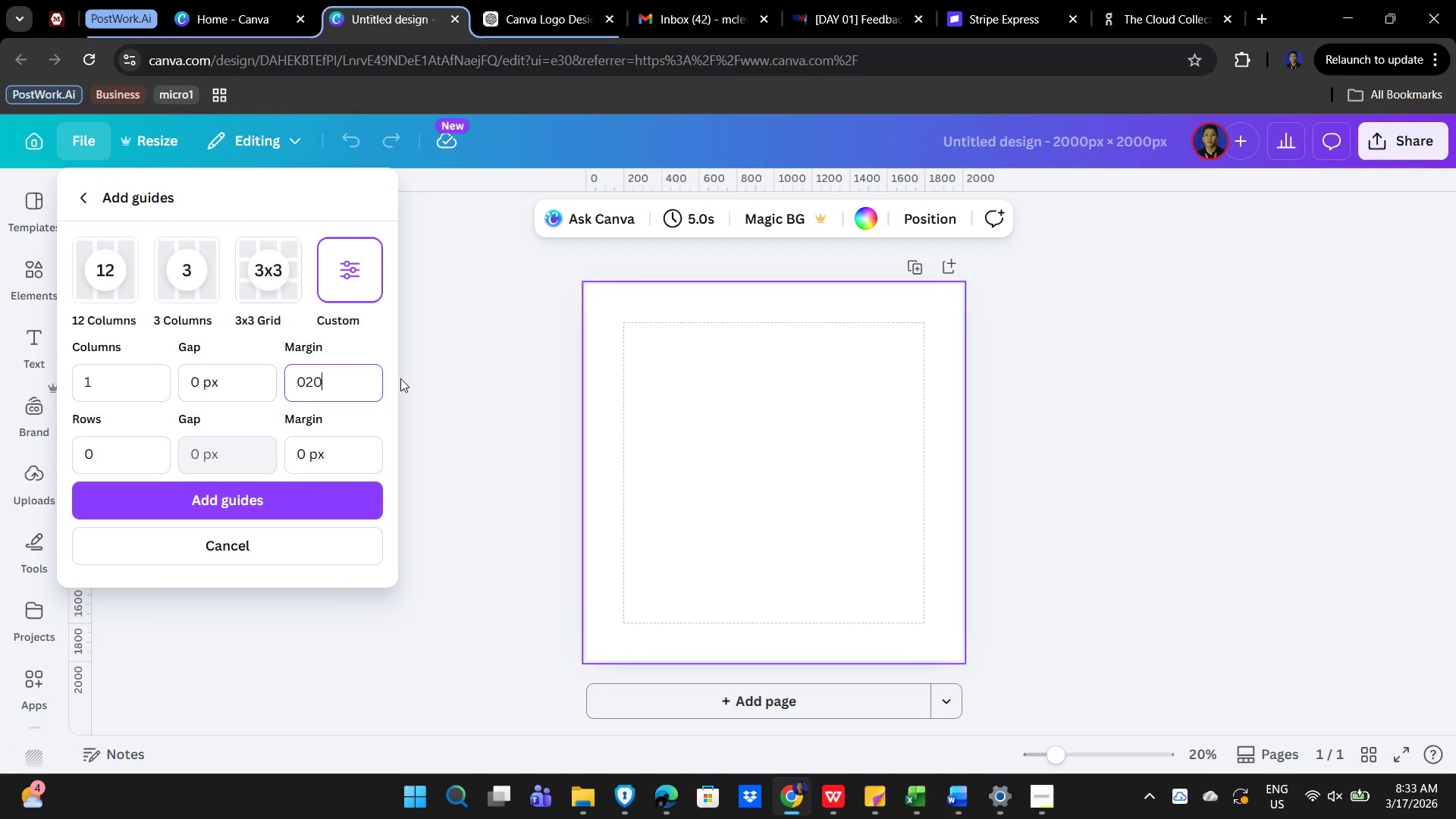 
key(Numpad0)
 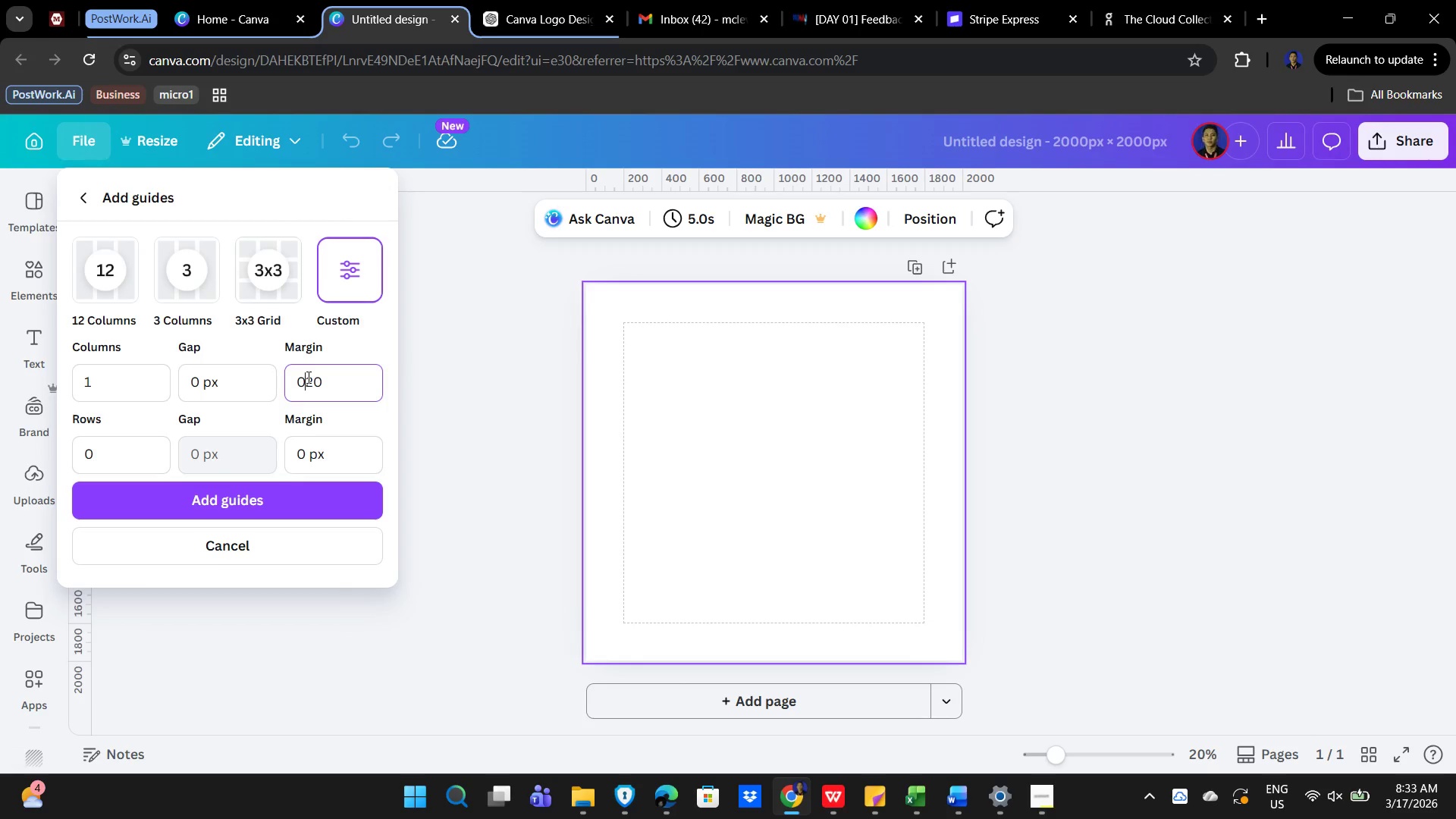 
key(Backspace)
 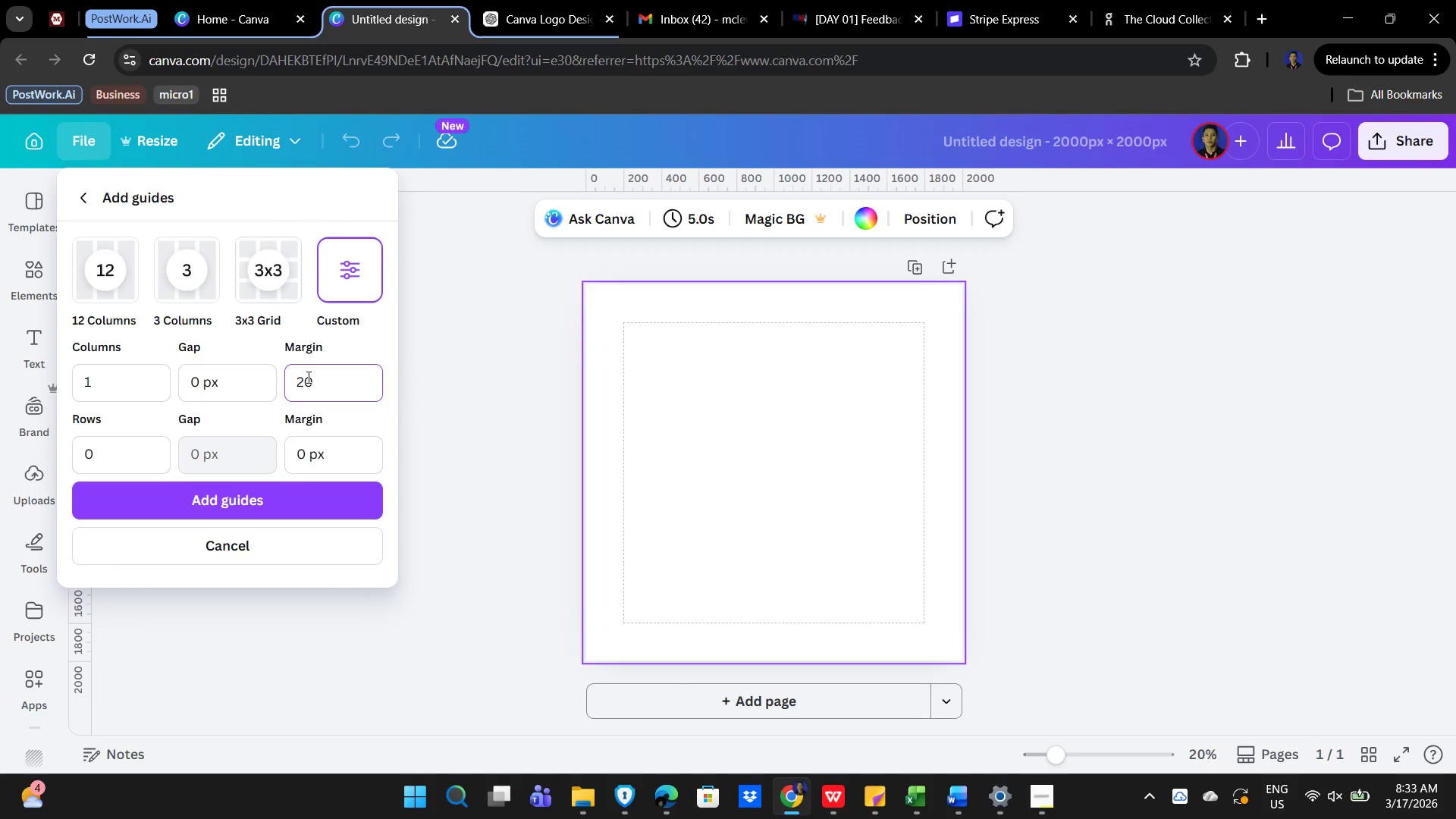 
key(NumpadEnter)
 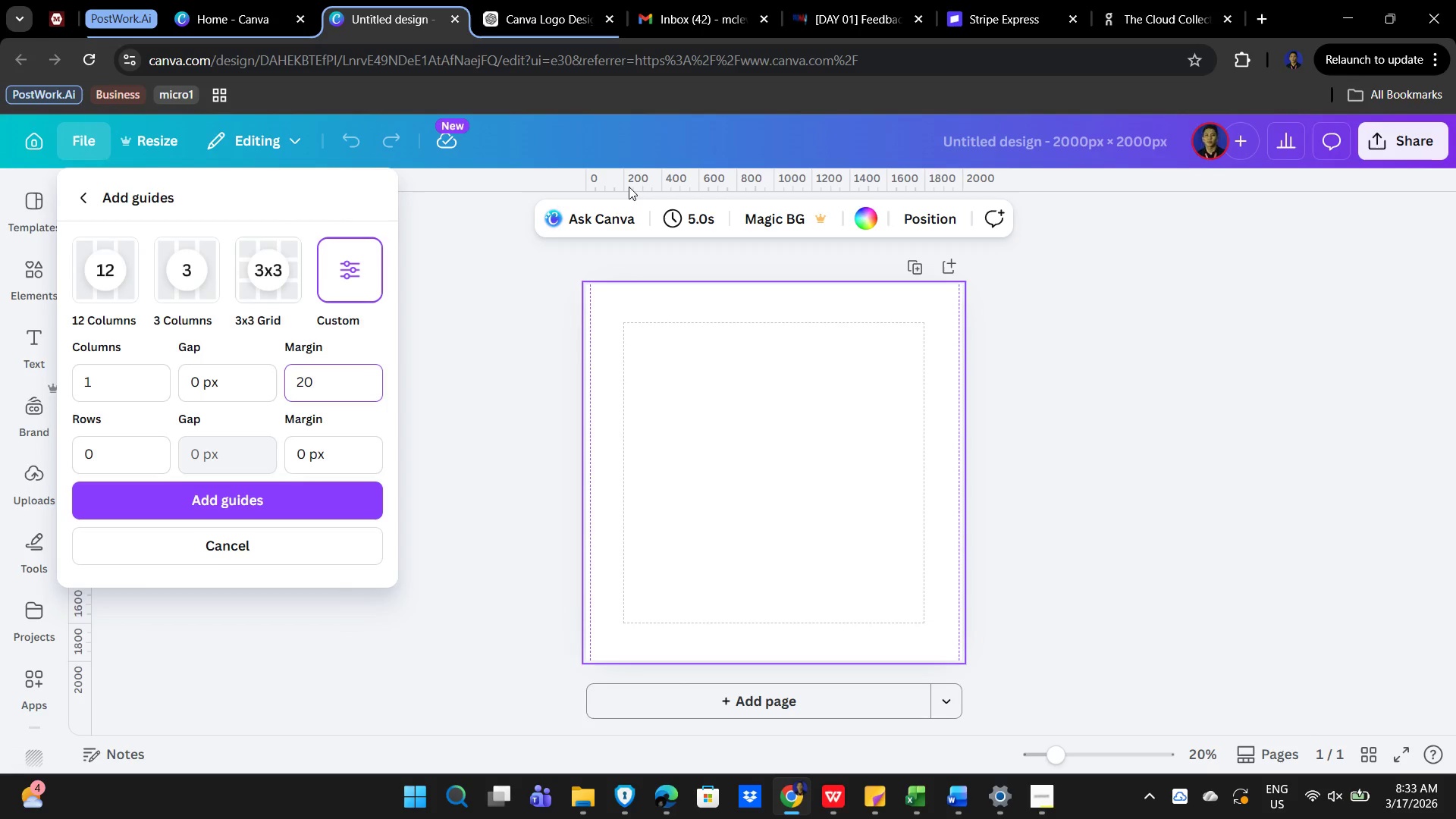 
left_click_drag(start_coordinate=[318, 383], to_coordinate=[262, 374])
 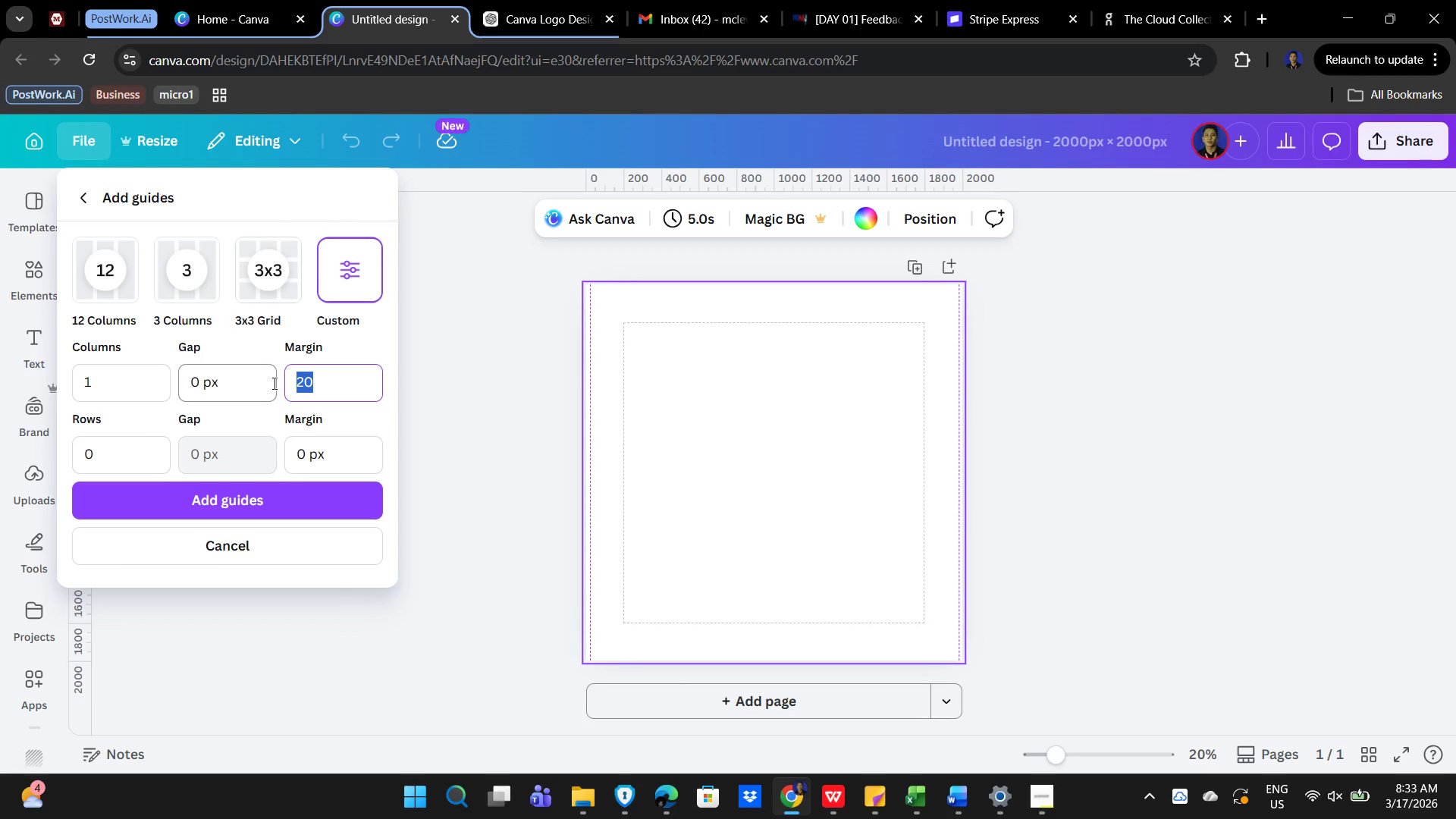 
key(Numpad1)
 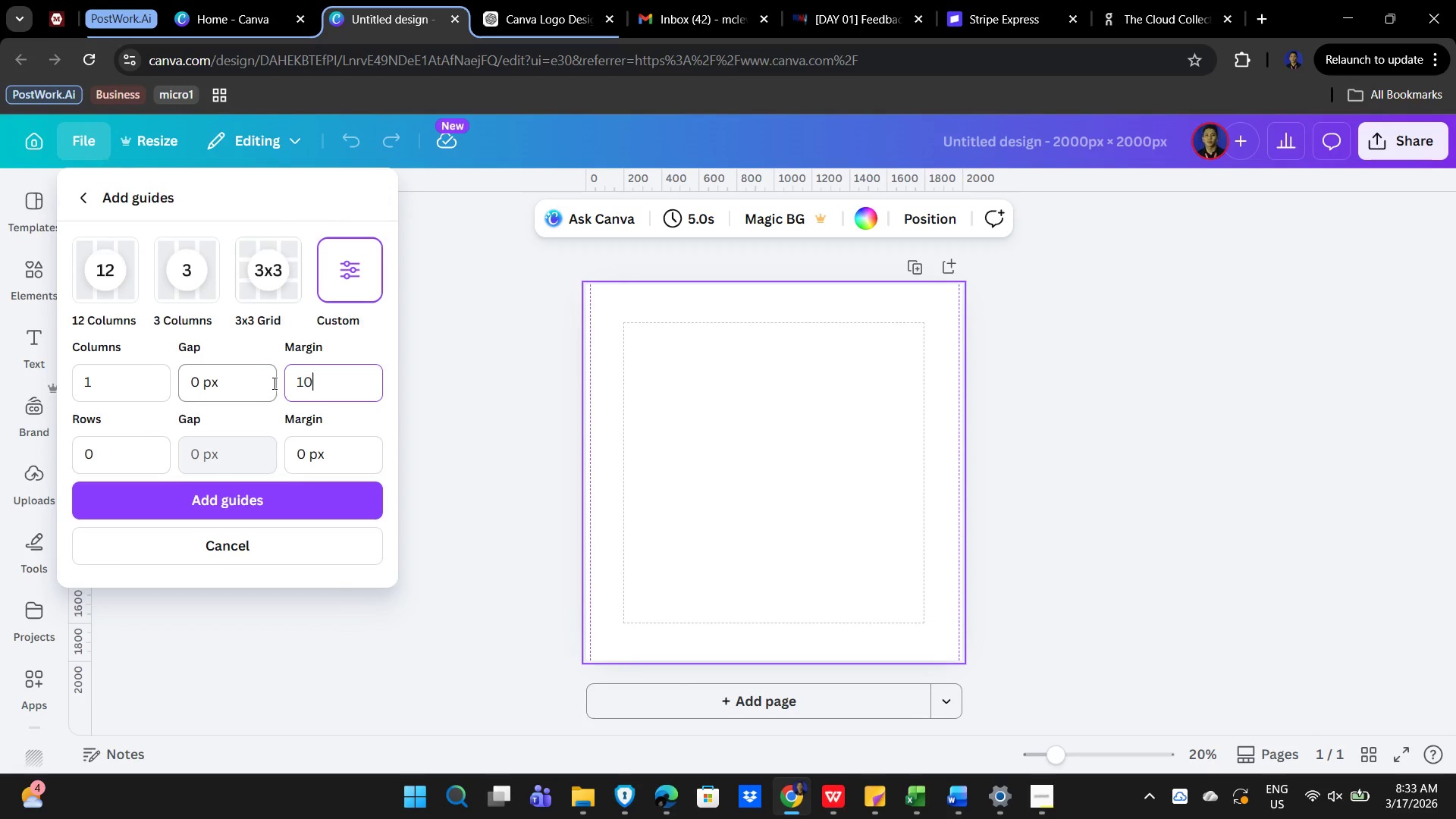 
key(Numpad0)
 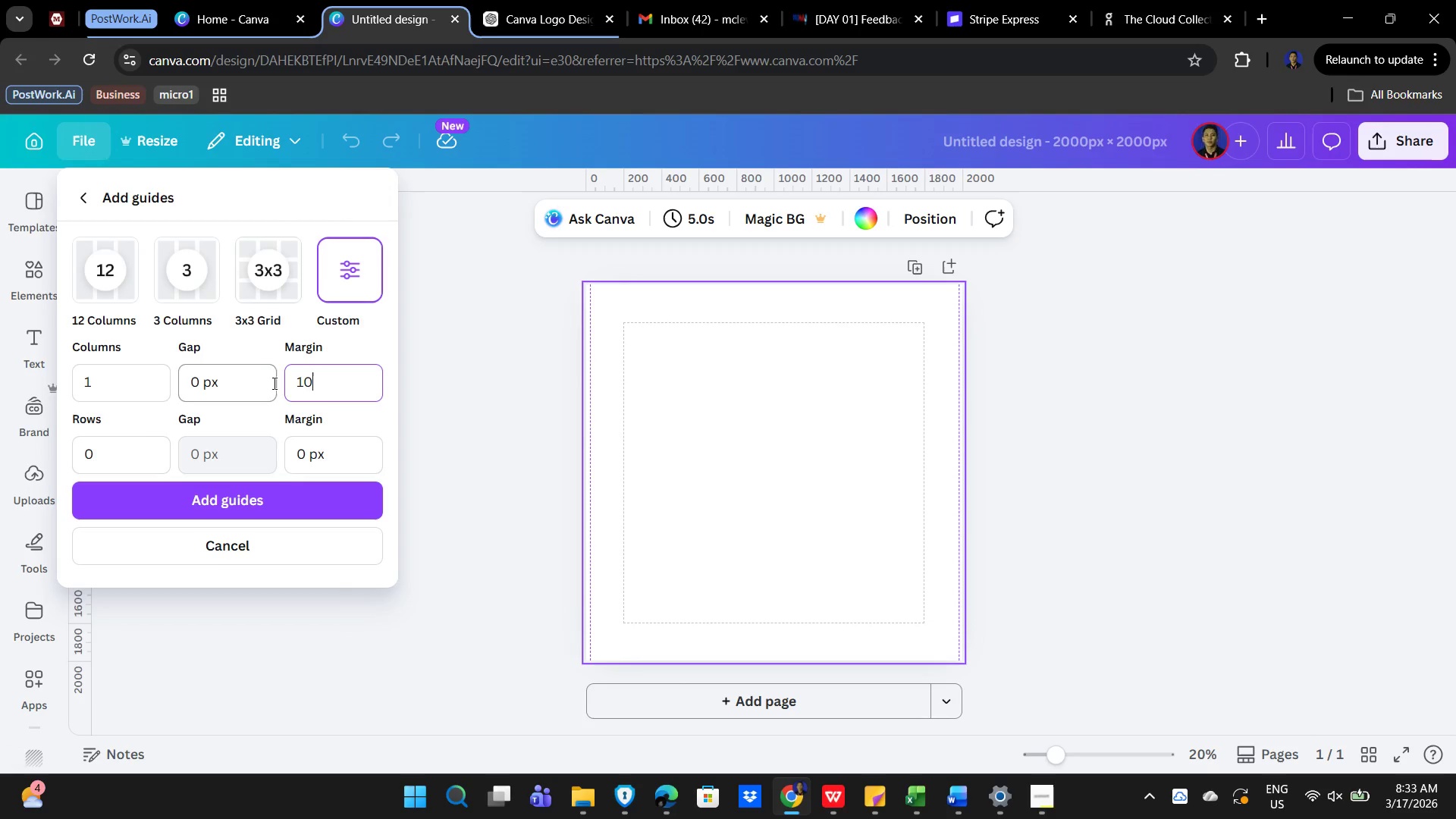 
key(Numpad0)
 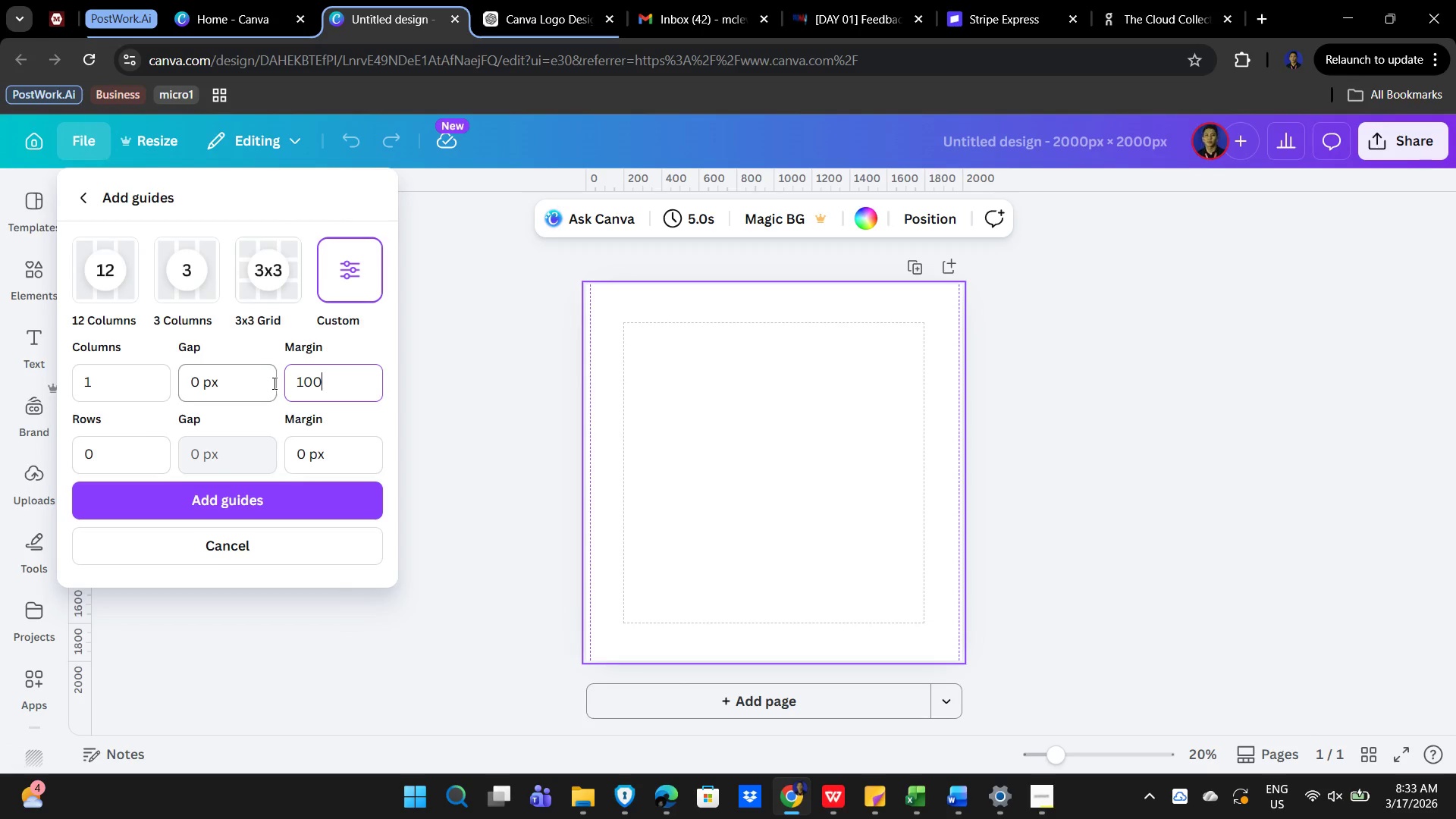 
key(NumpadEnter)
 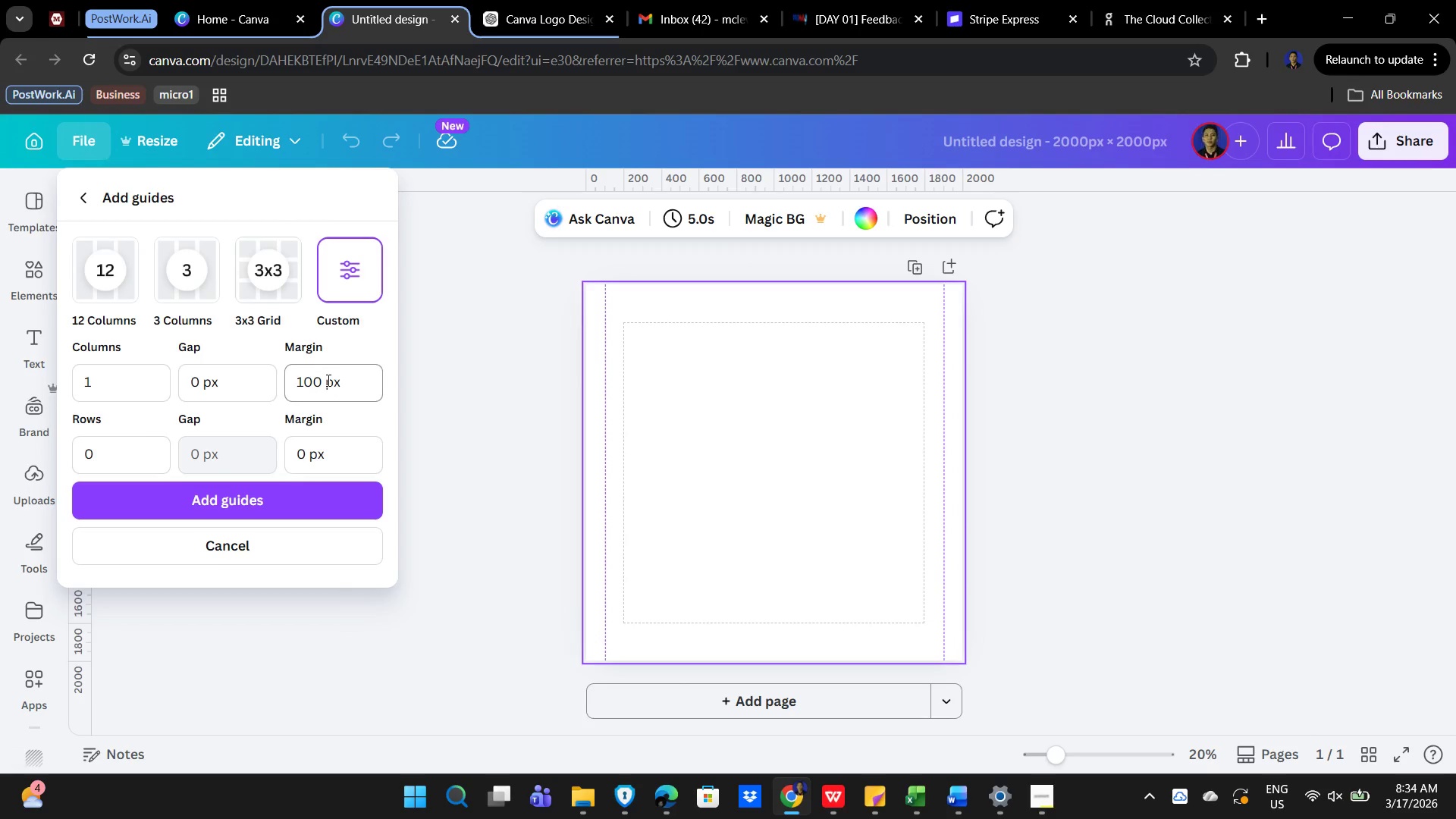 
wait(7.34)
 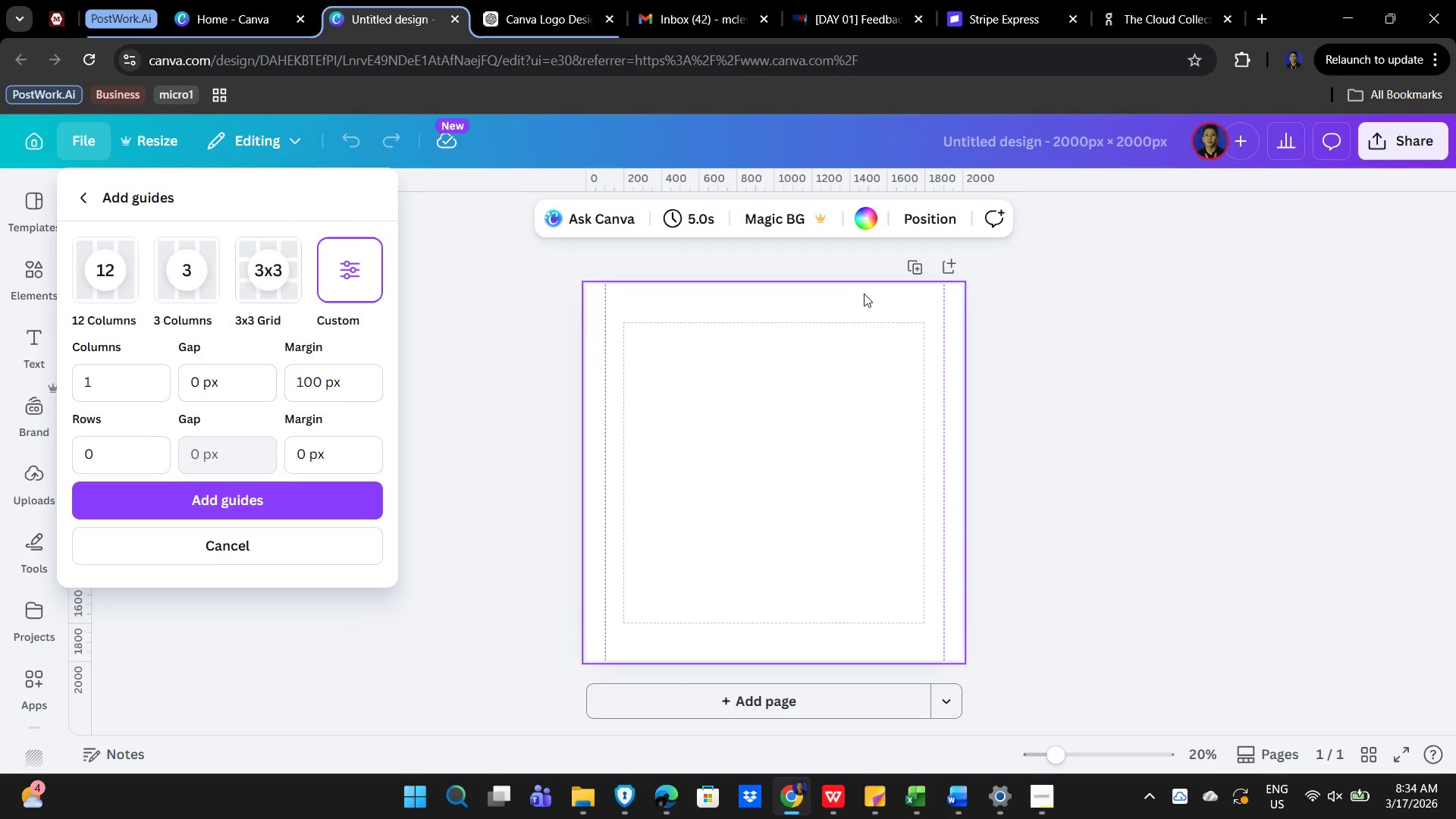 
key(Numpad1)
 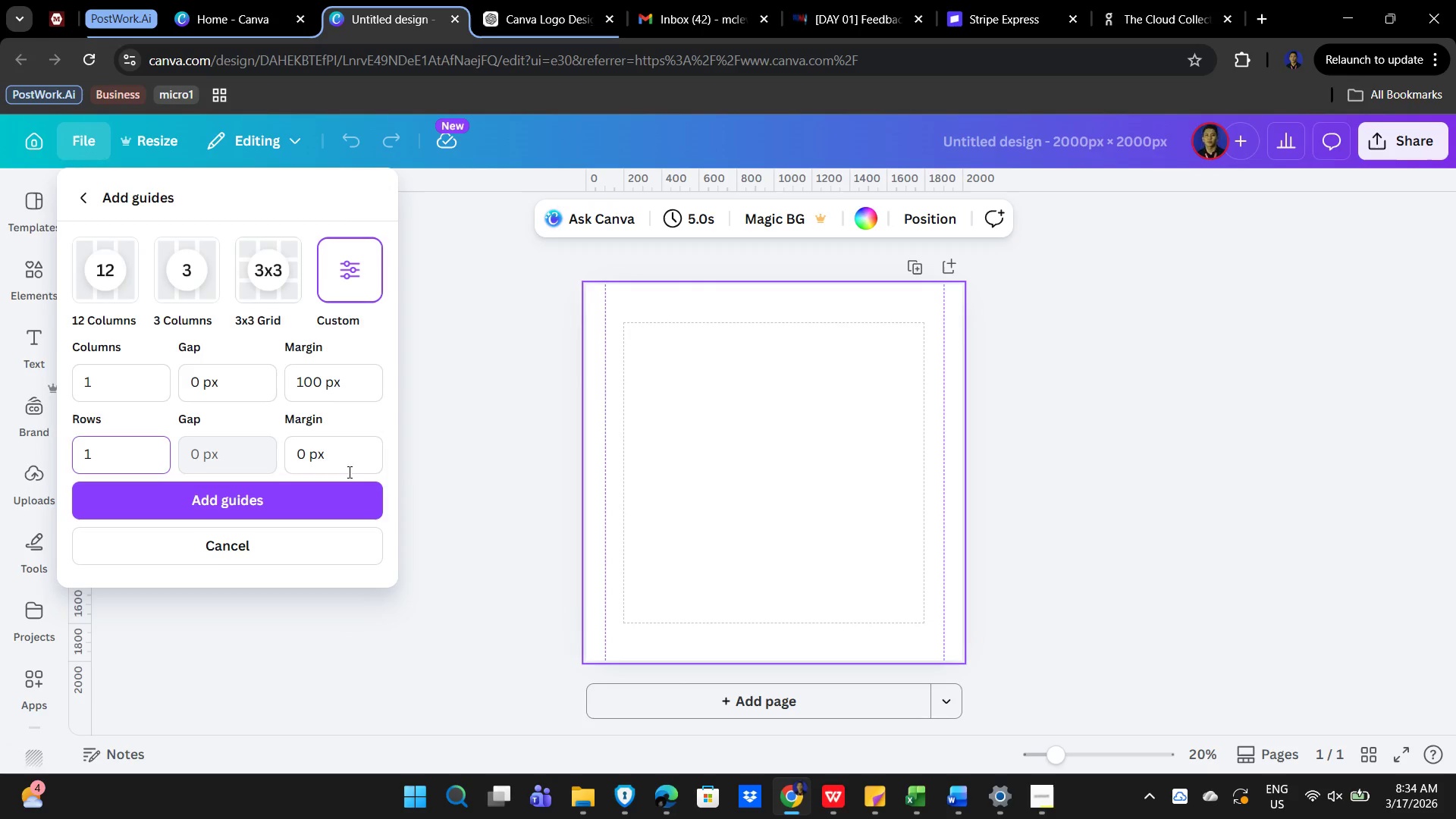 
left_click([312, 450])
 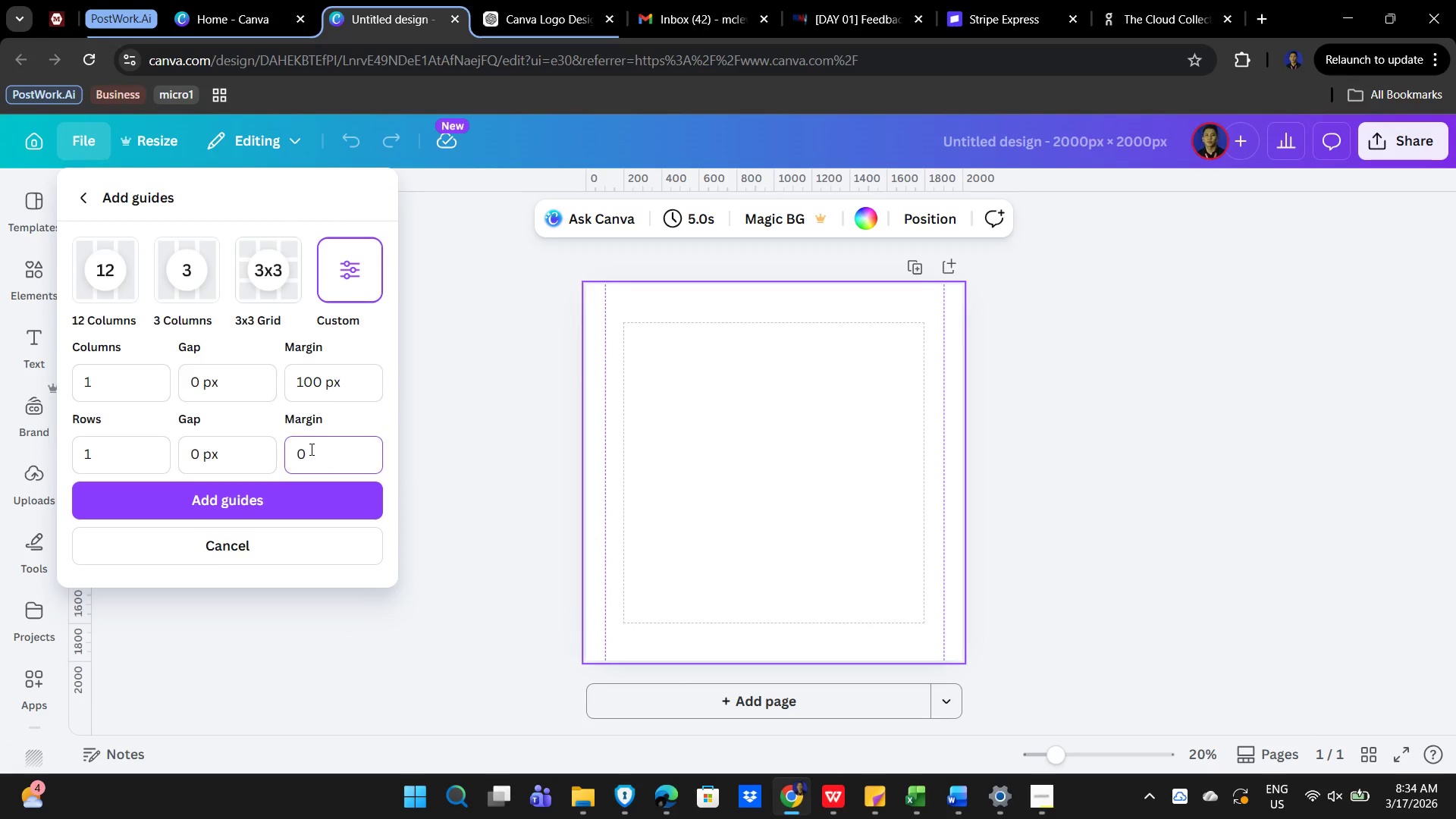 
key(Backspace)
 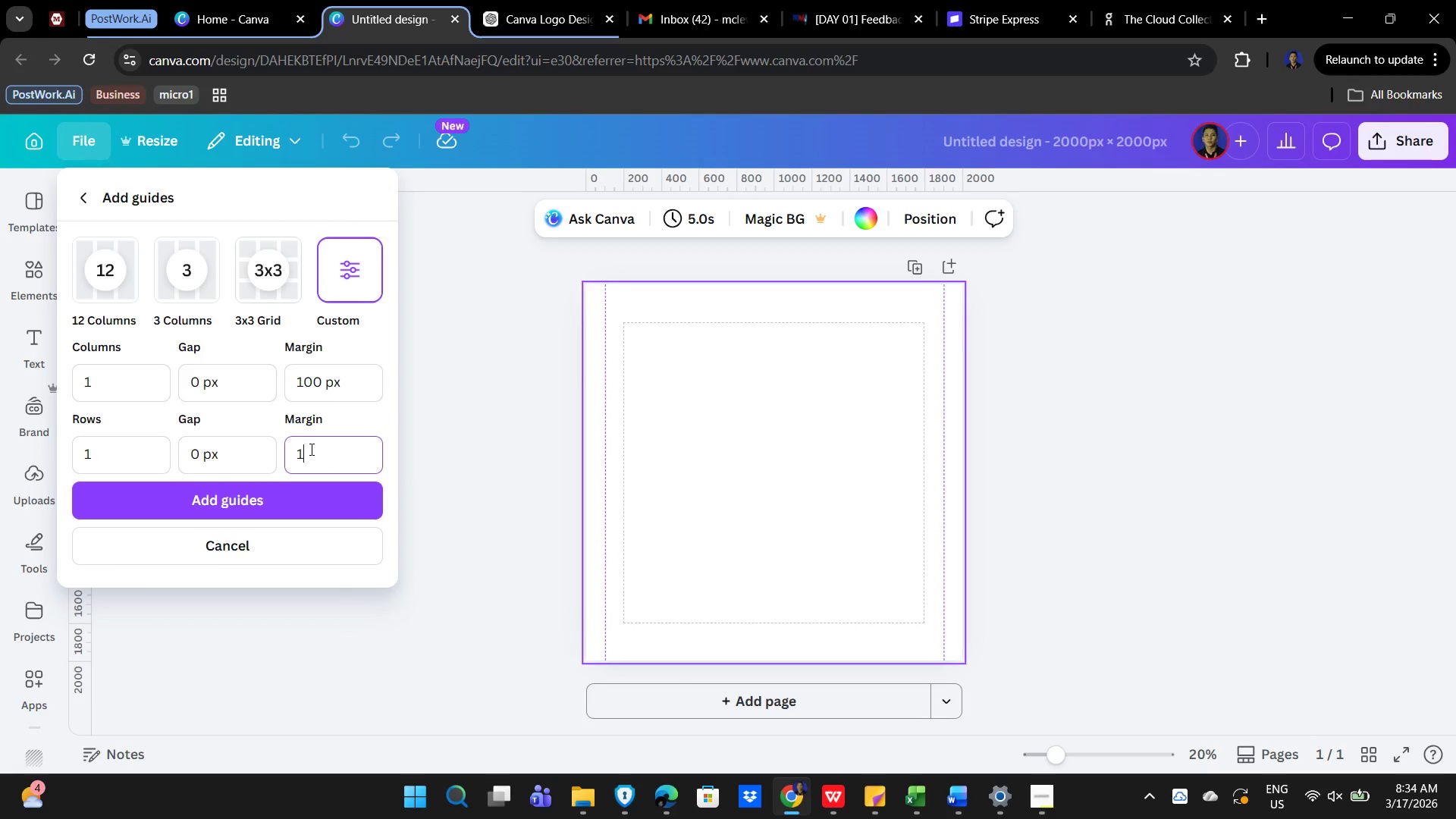 
key(Numpad1)
 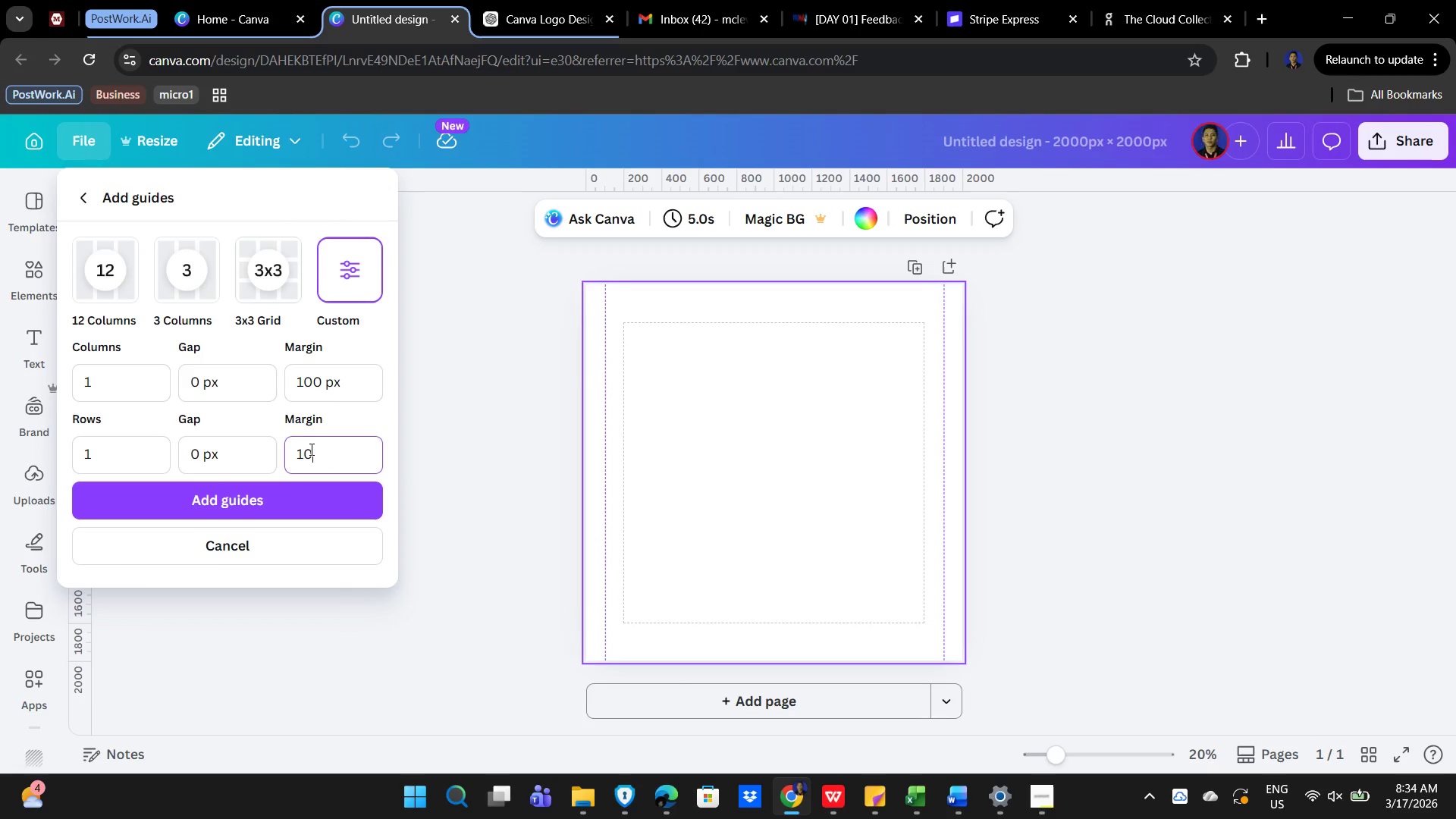 
key(Numpad0)
 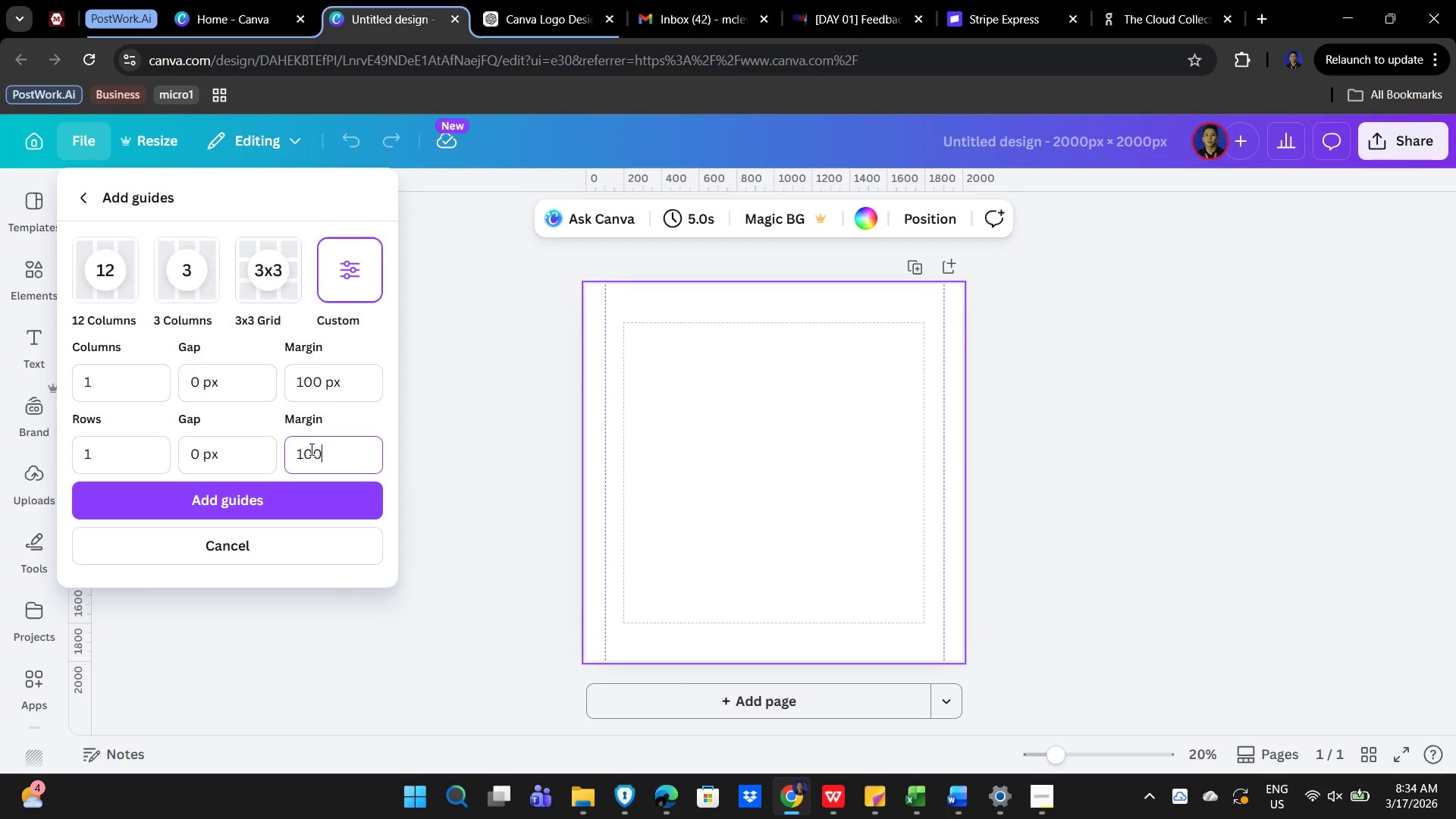 
key(Numpad0)
 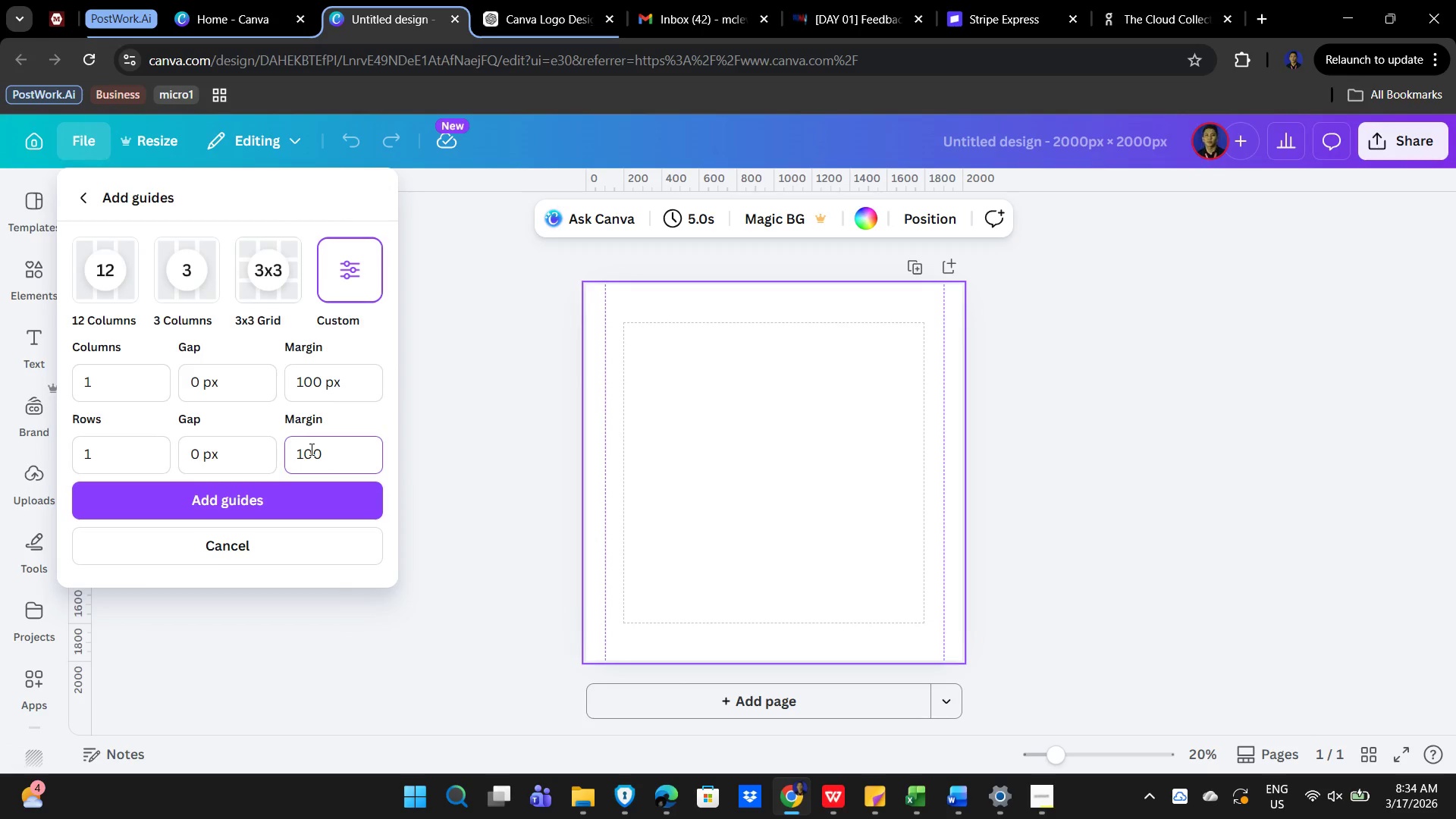 
key(NumpadEnter)
 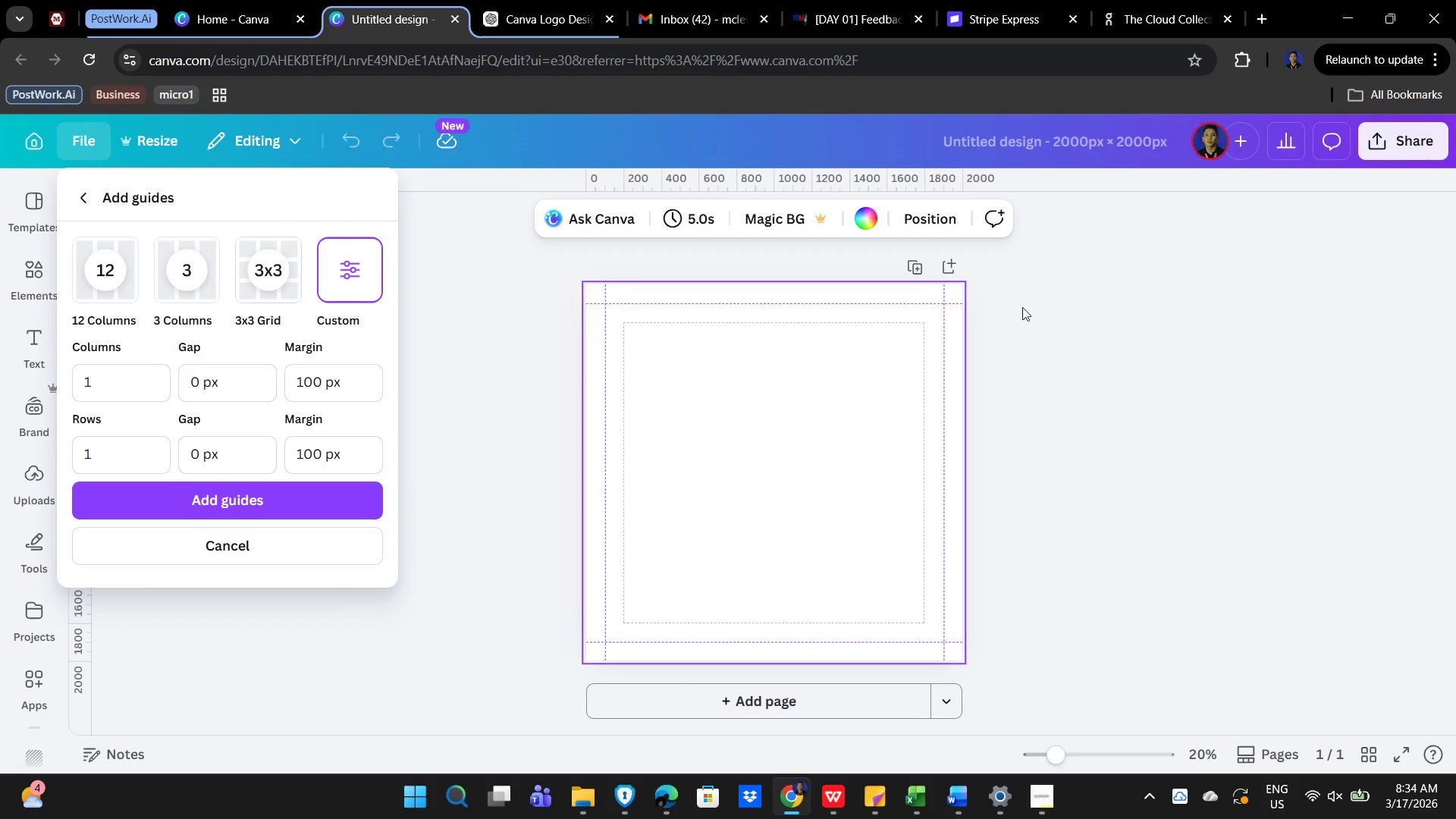 
wait(9.03)
 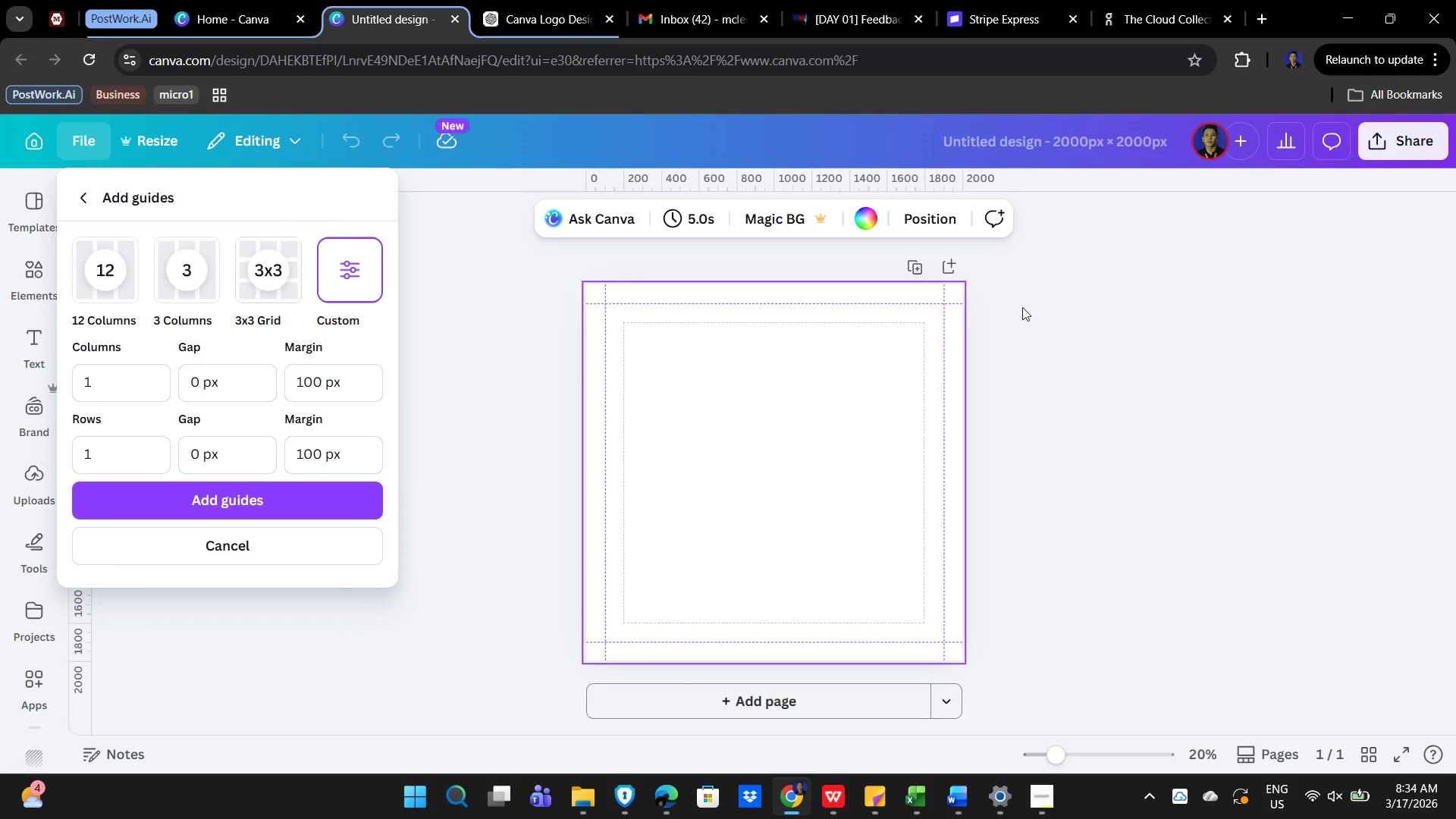 
left_click([272, 494])
 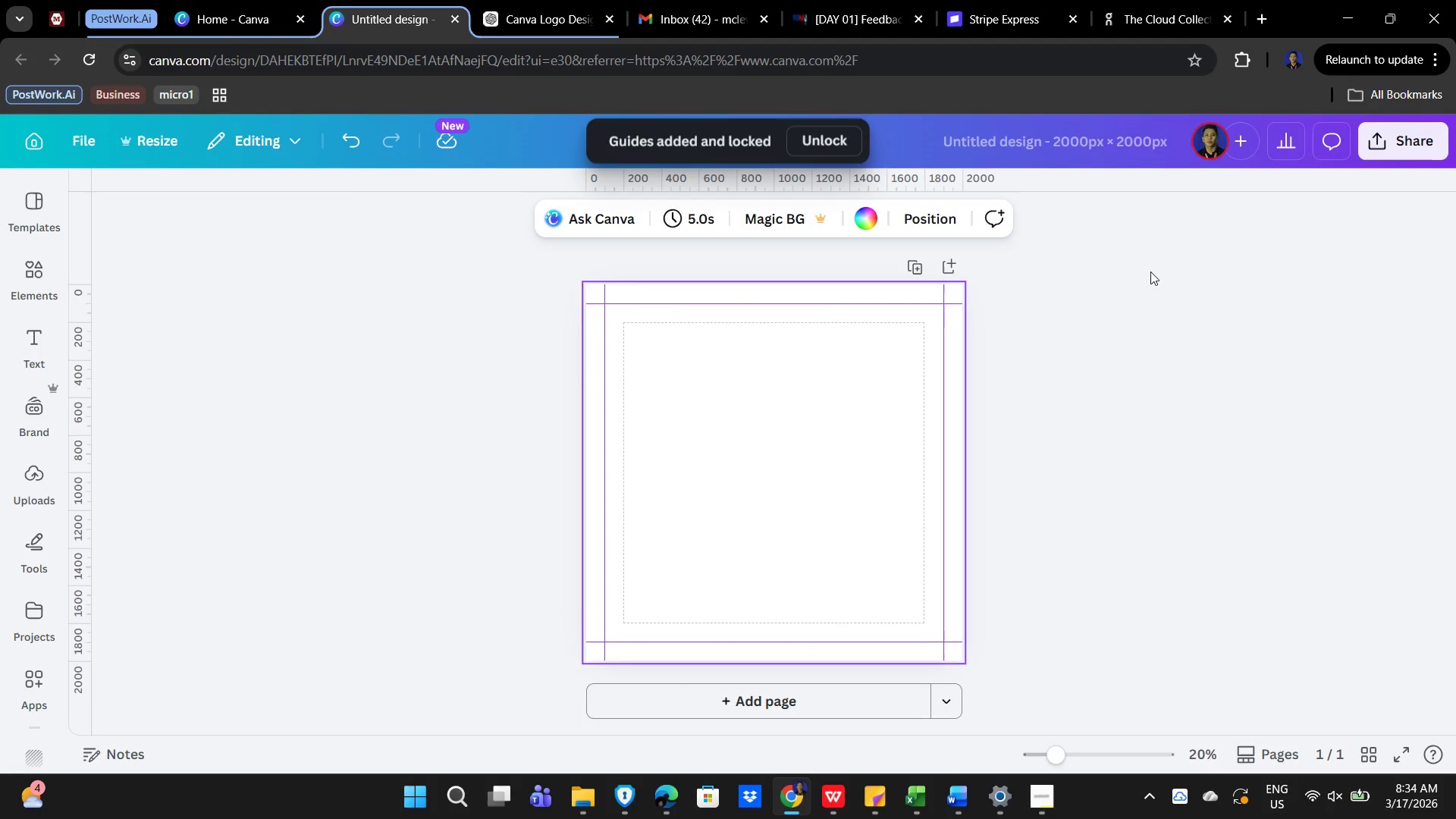 
left_click([1166, 369])
 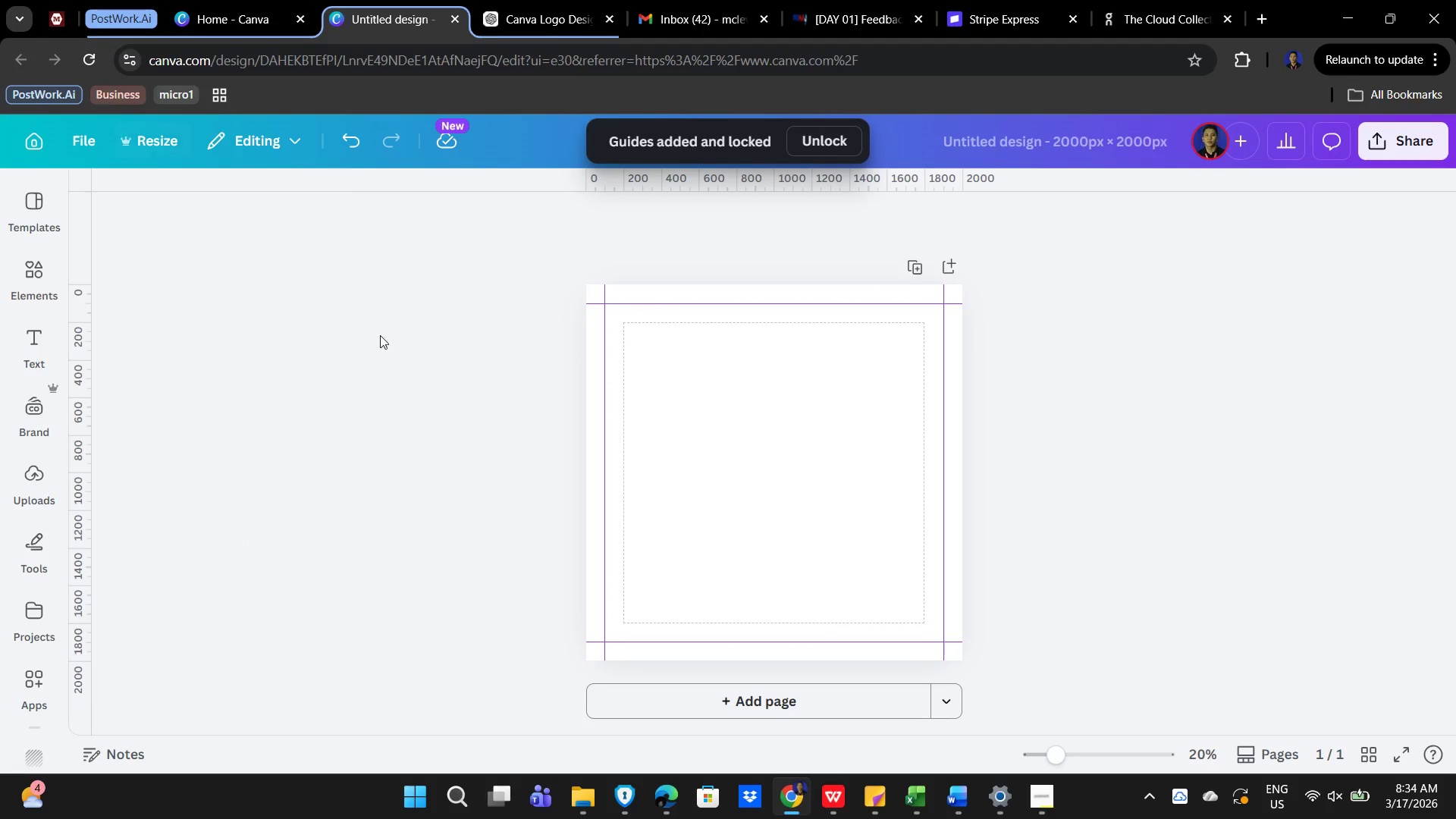 
left_click([813, 503])
 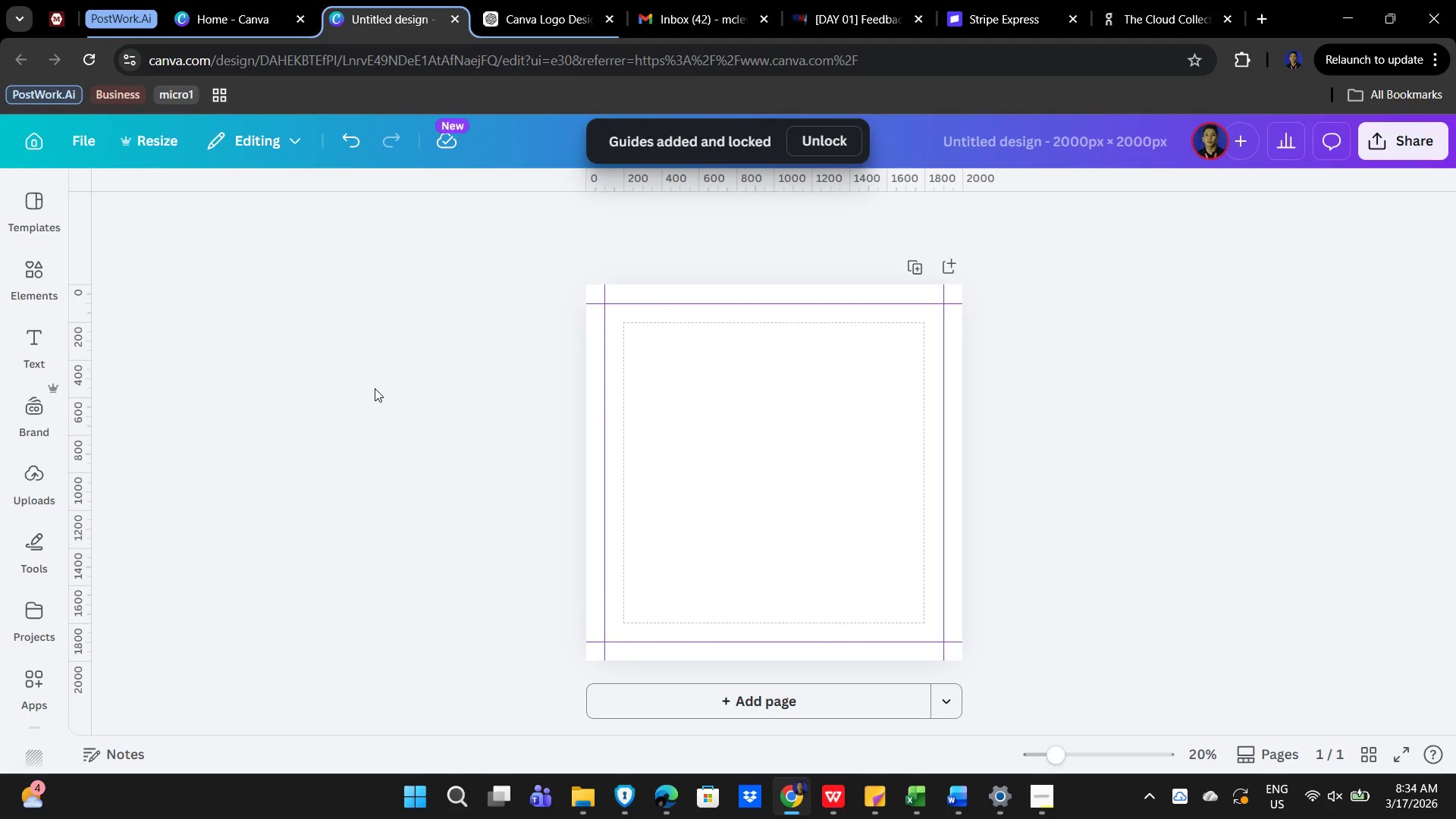 
wait(8.55)
 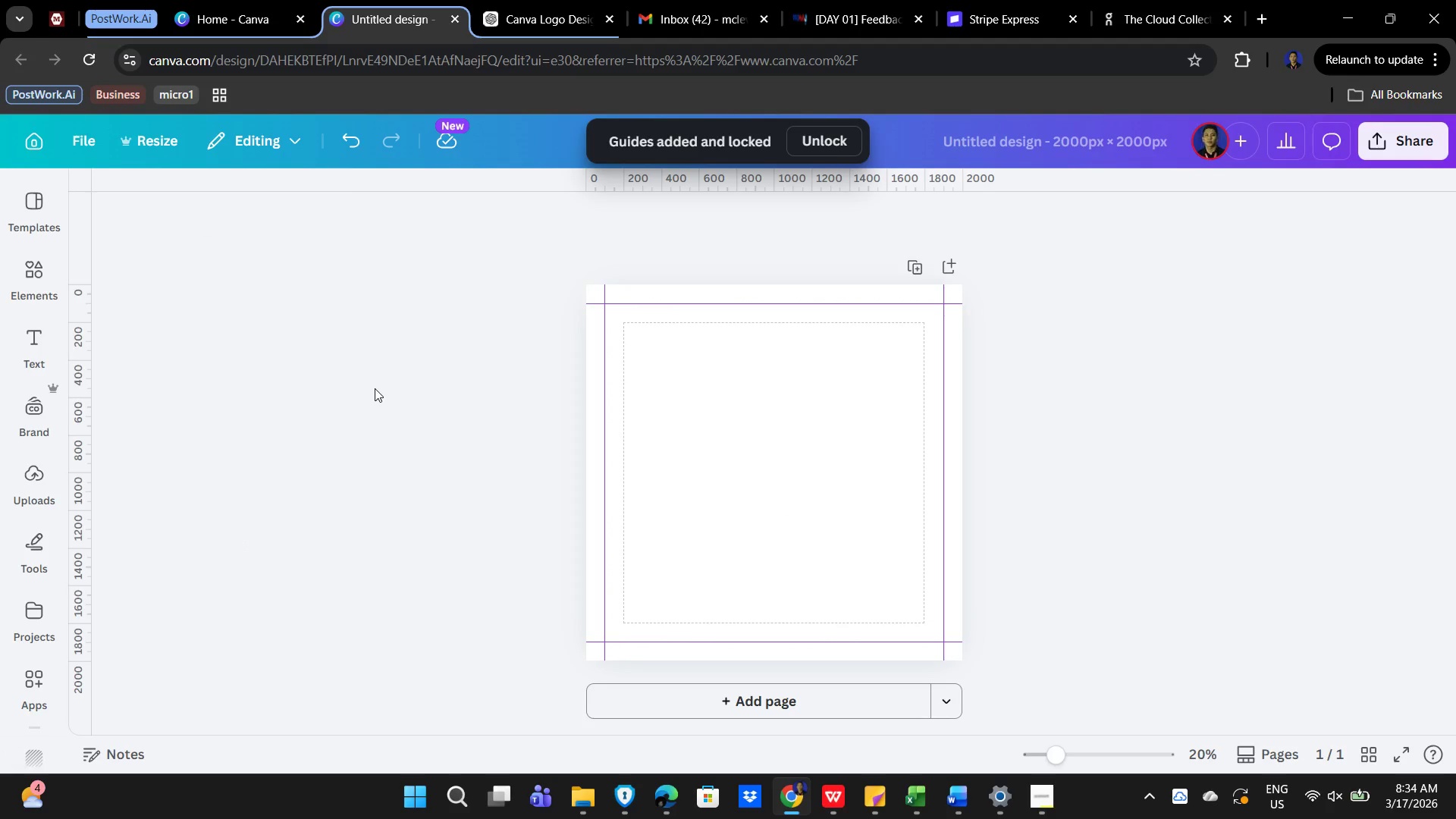 
double_click([634, 403])
 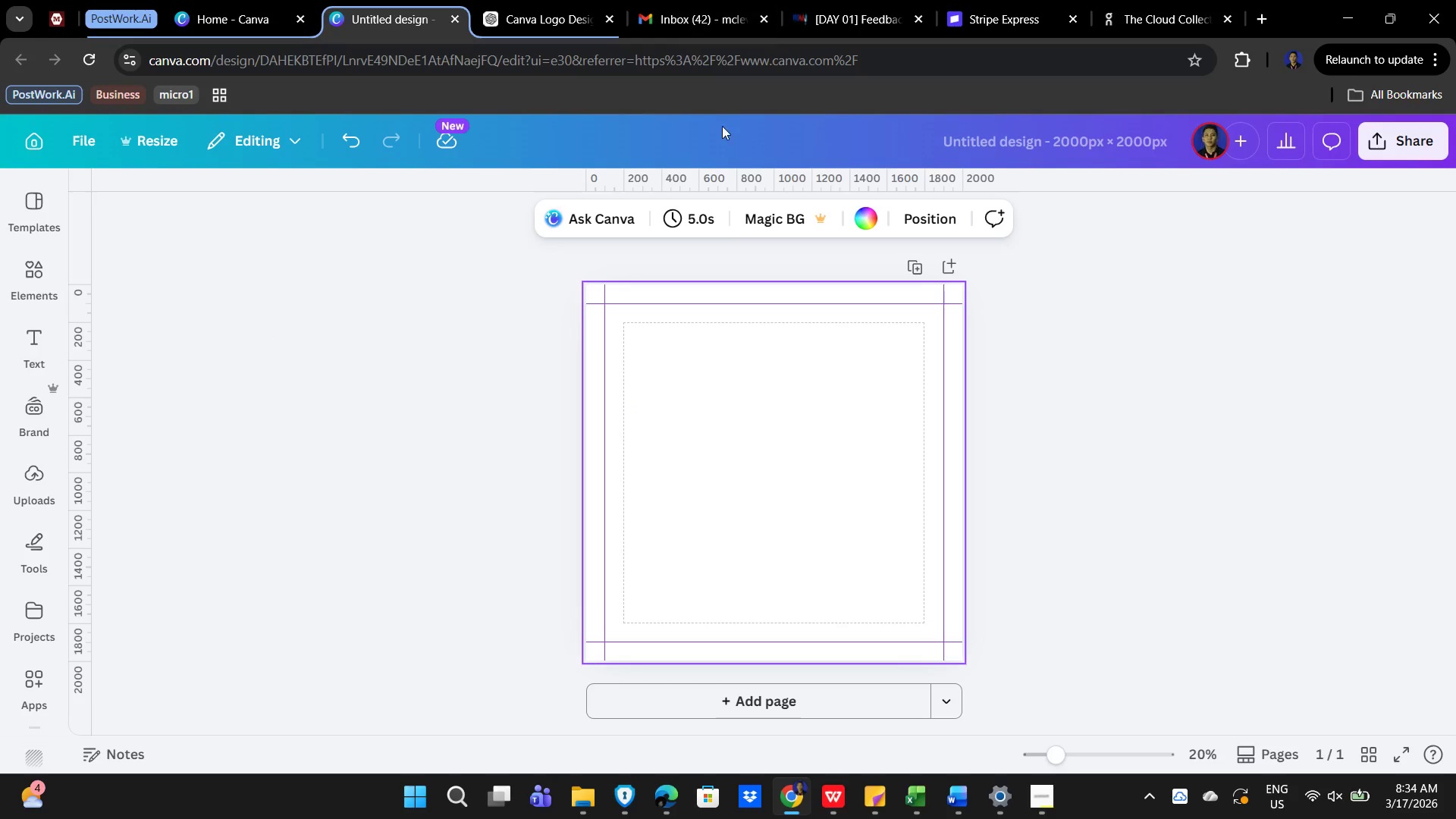 
left_click_drag(start_coordinate=[1087, 157], to_coordinate=[1083, 153])
 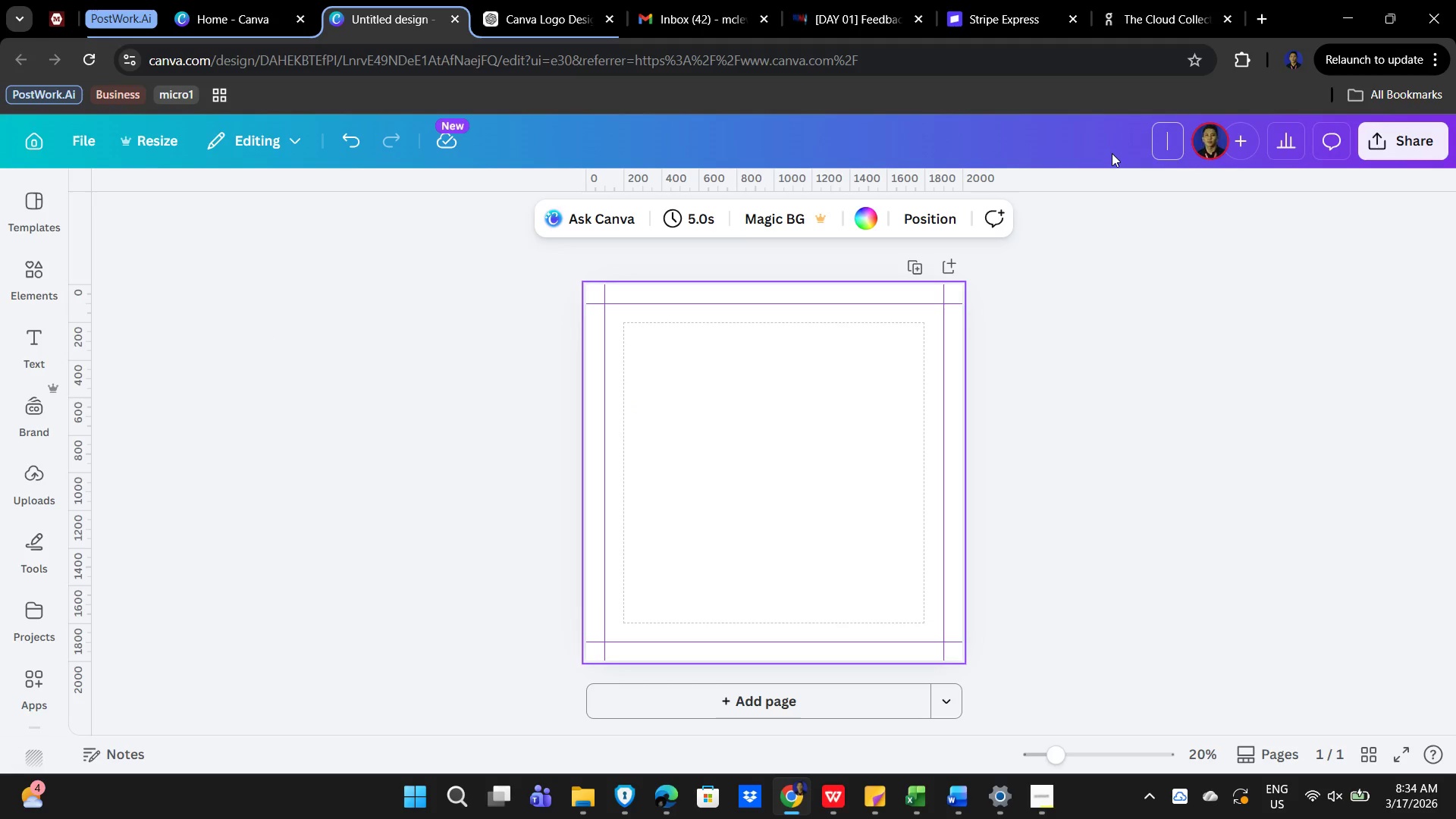 
wait(9.44)
 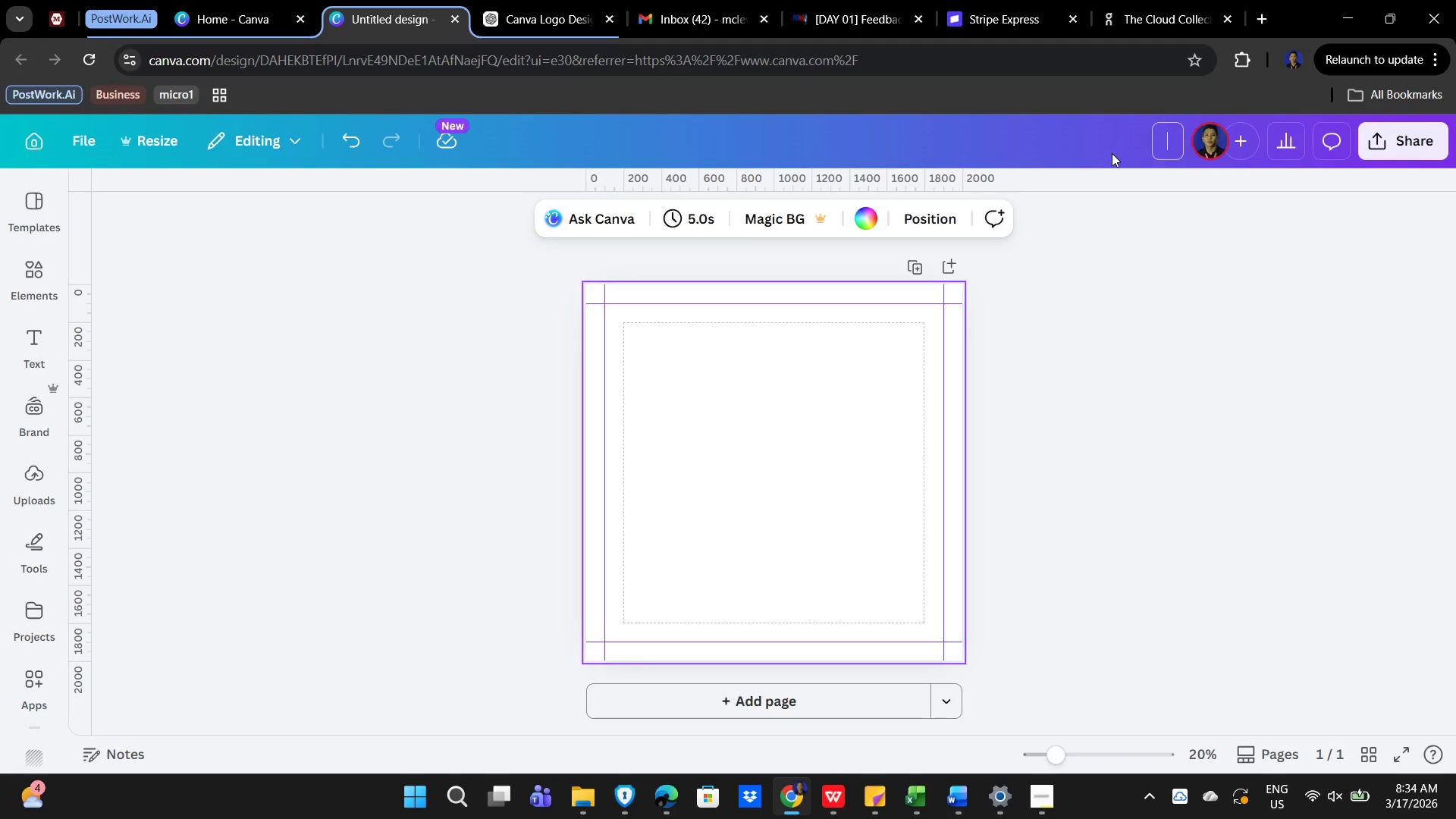 
type(SilverSync Brand Identity)
 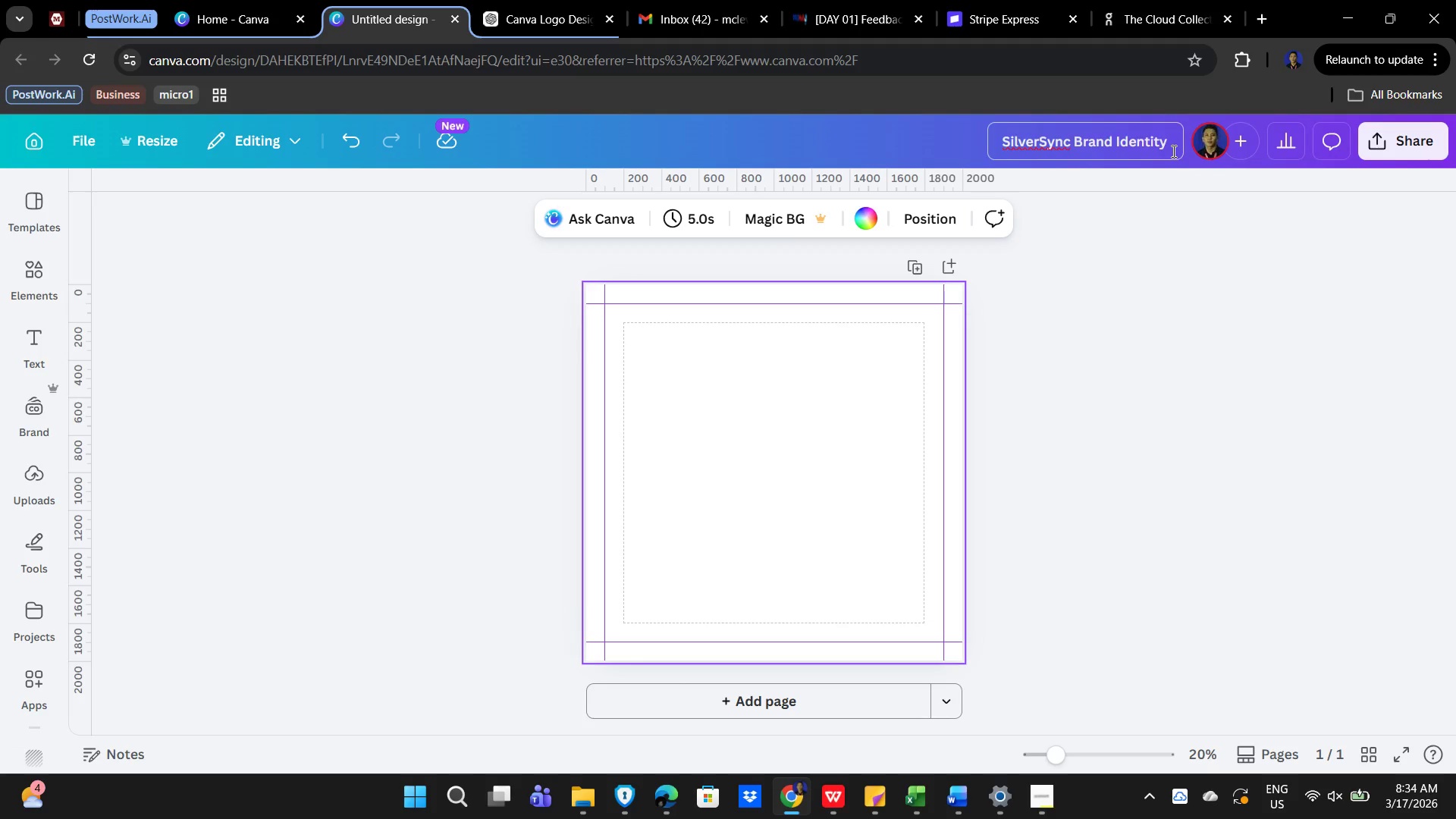 
key(Enter)
 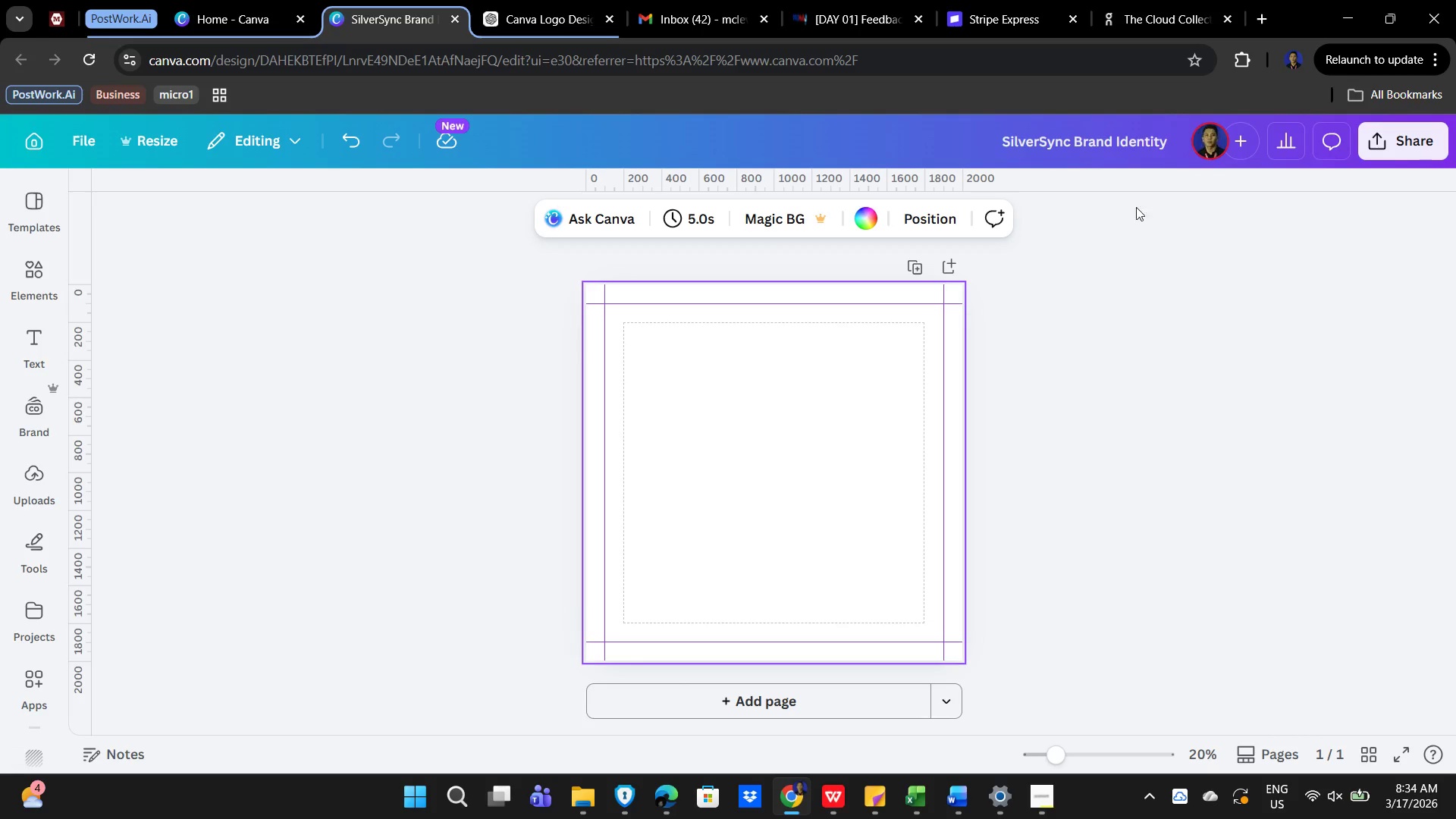 
left_click([1137, 239])
 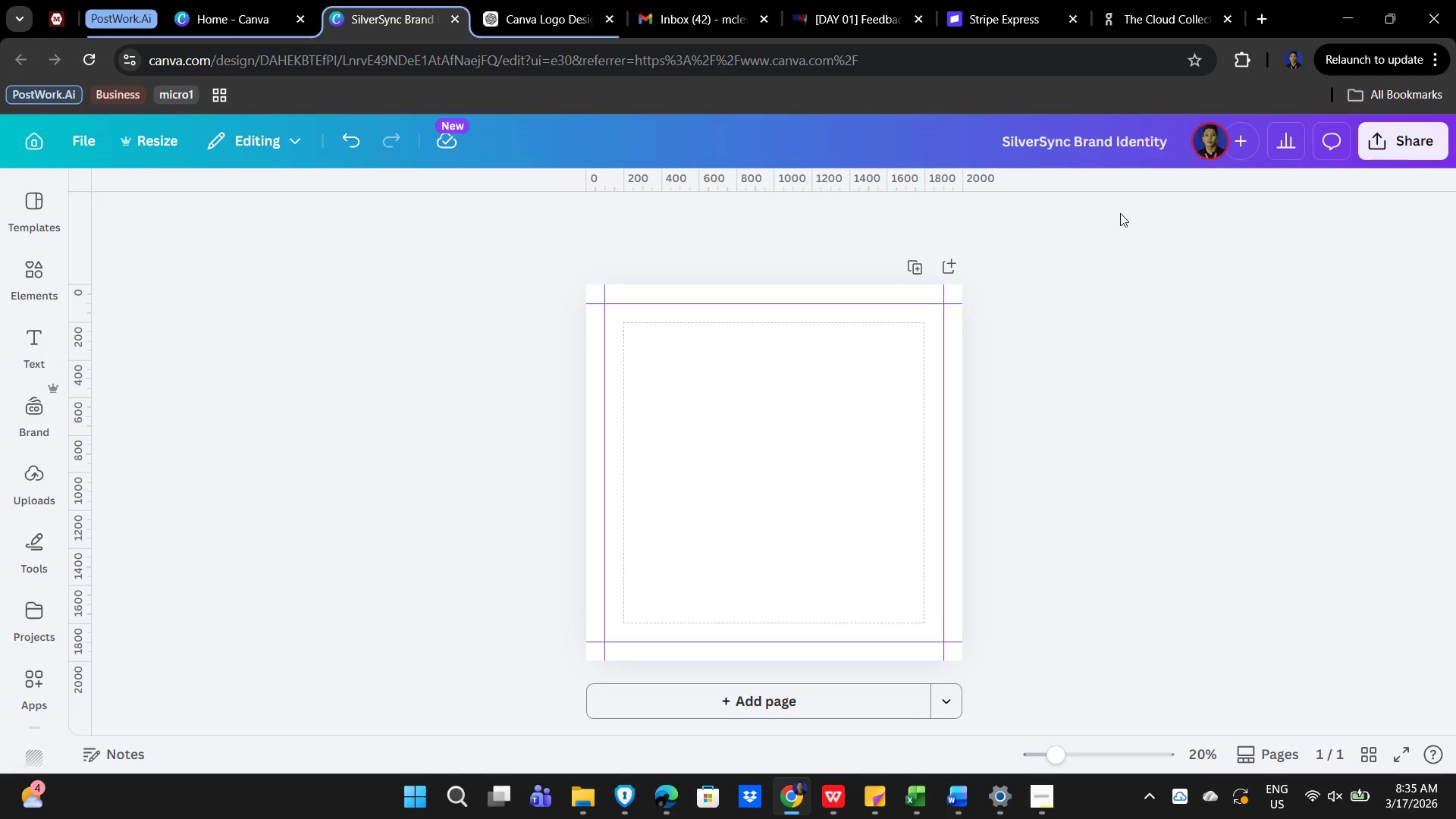 
left_click([1175, 300])
 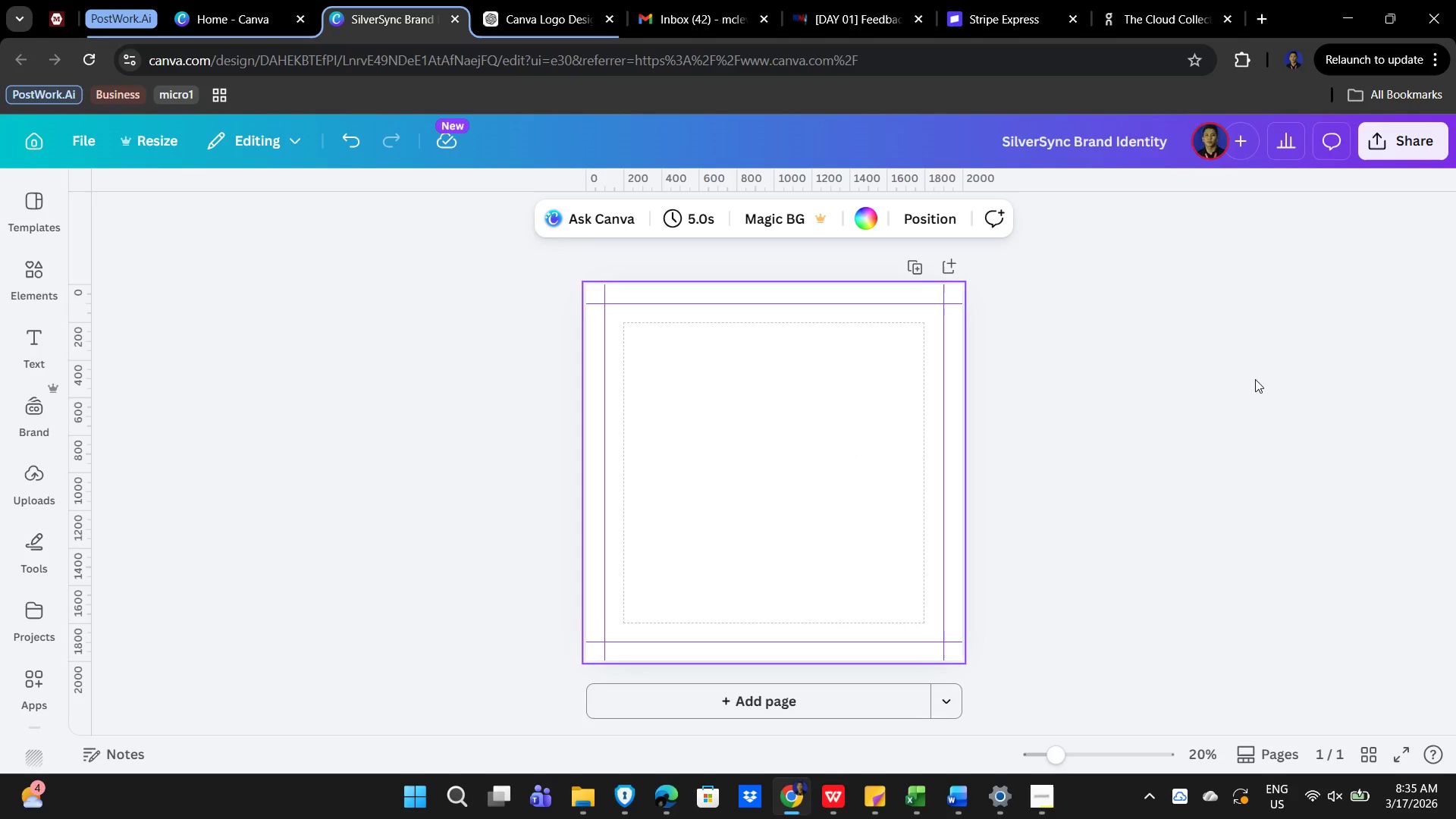 
wait(5.02)
 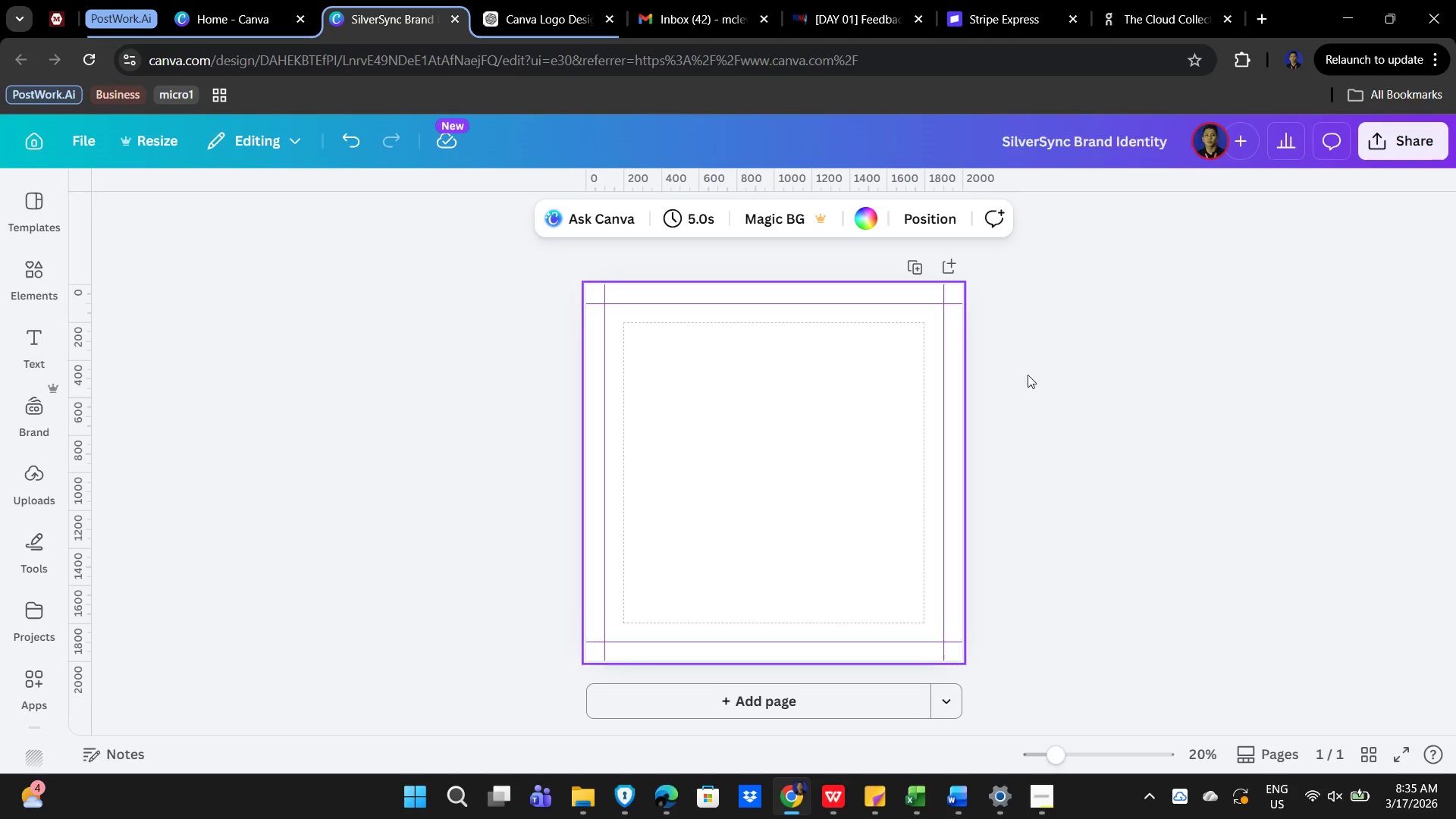 
double_click([781, 369])
 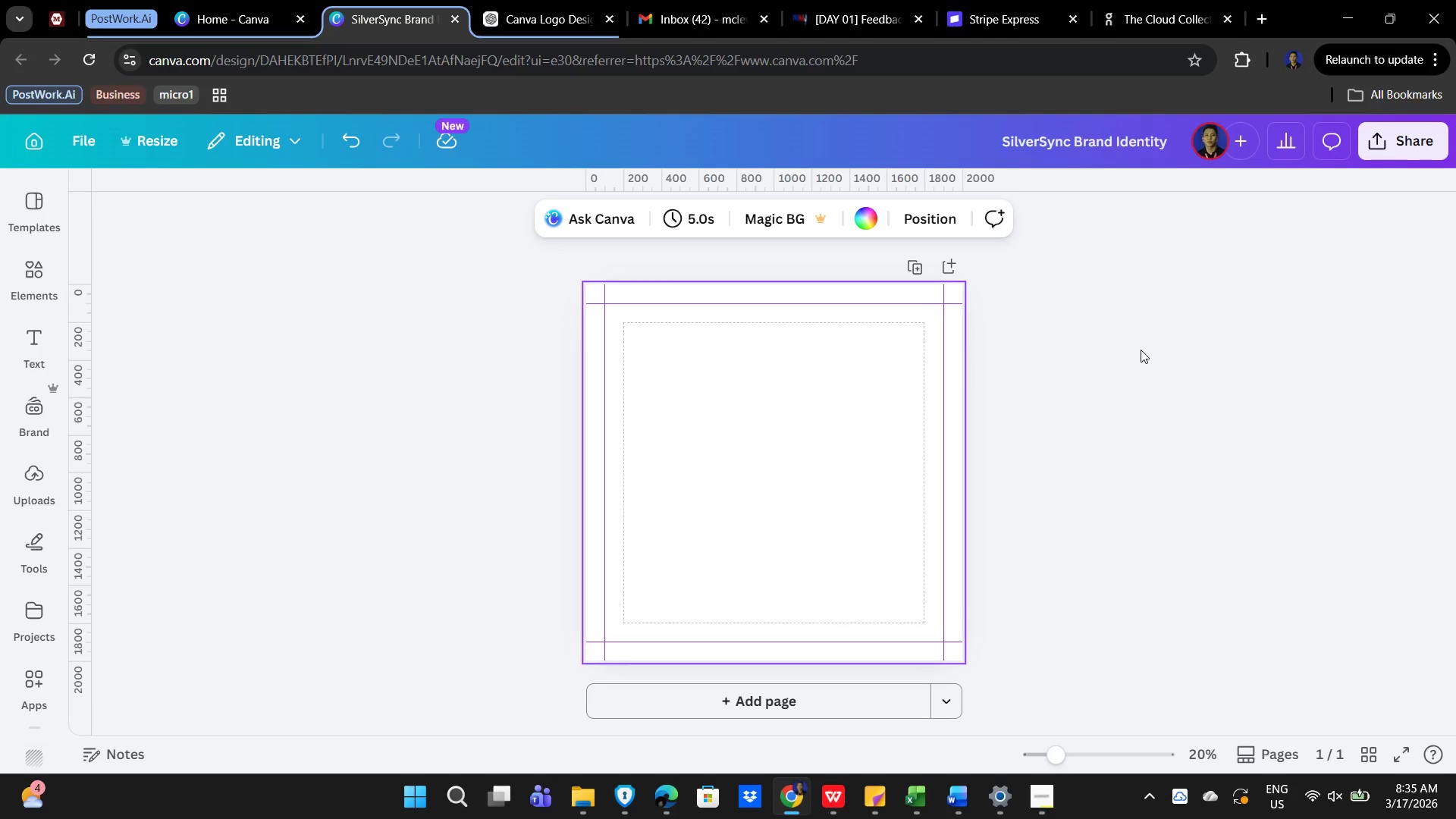 
scroll: coordinate [1140, 350], scroll_direction: down, amount: 1.0
 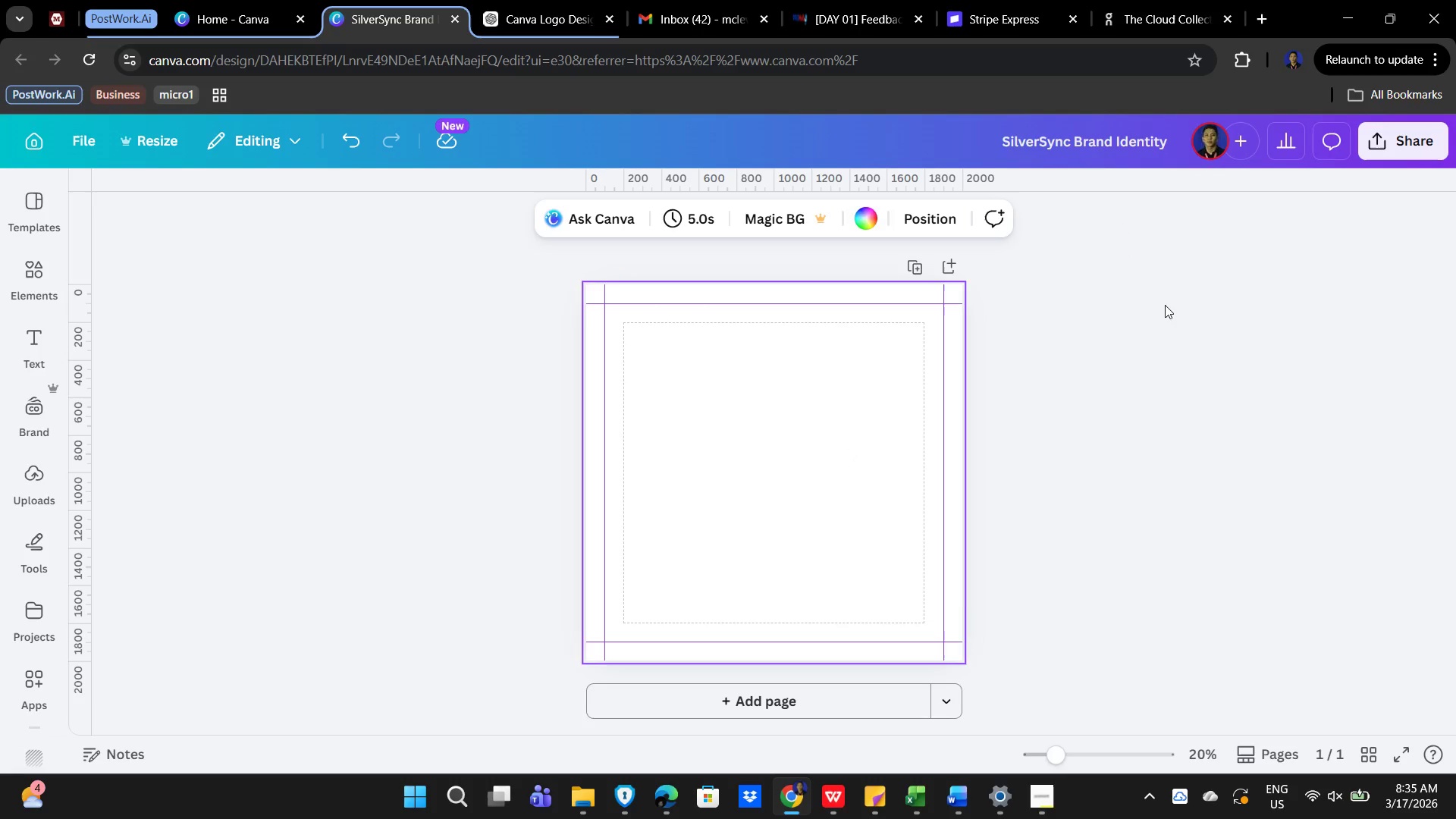 
left_click([1165, 305])
 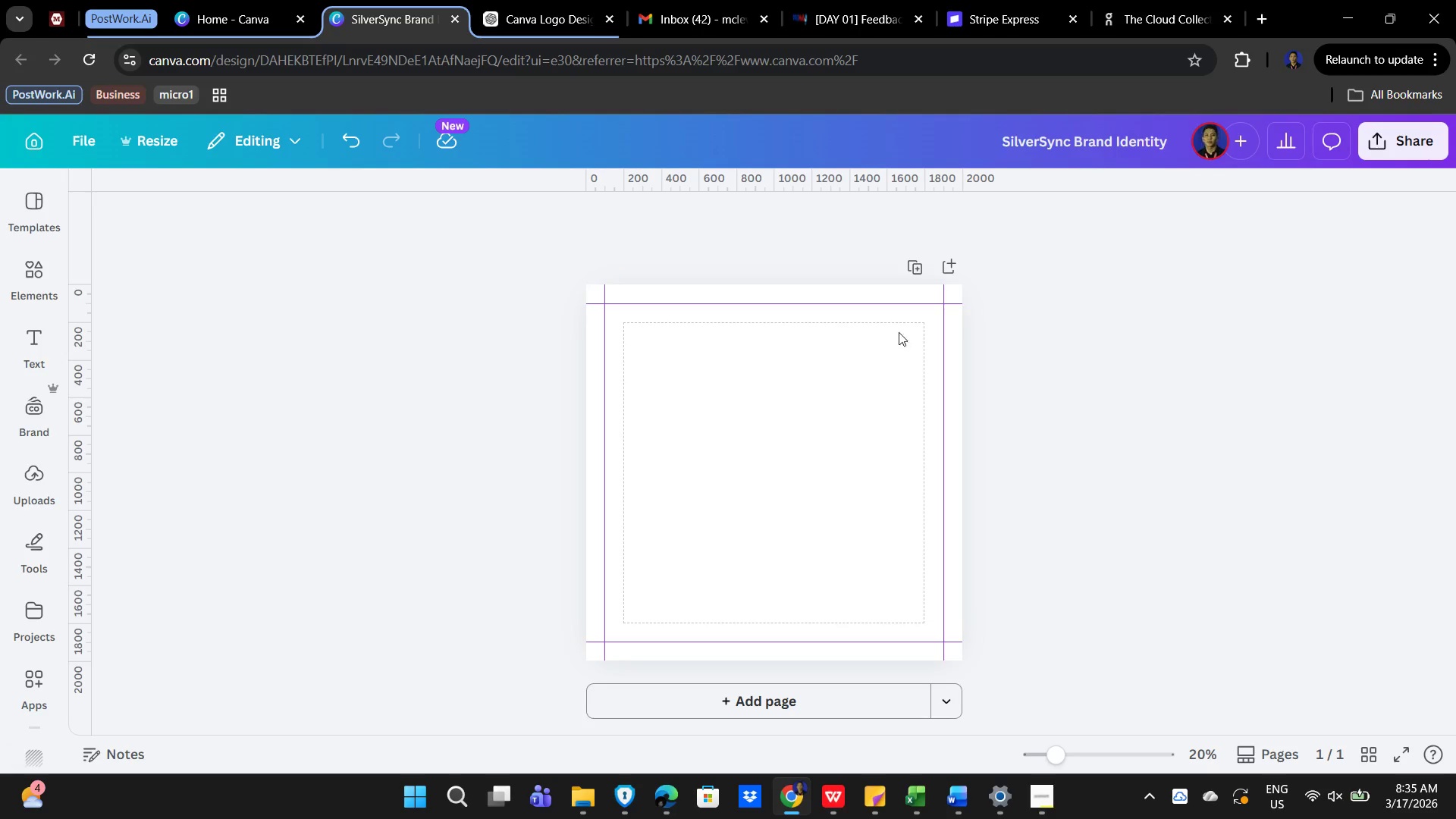 
left_click([710, 403])
 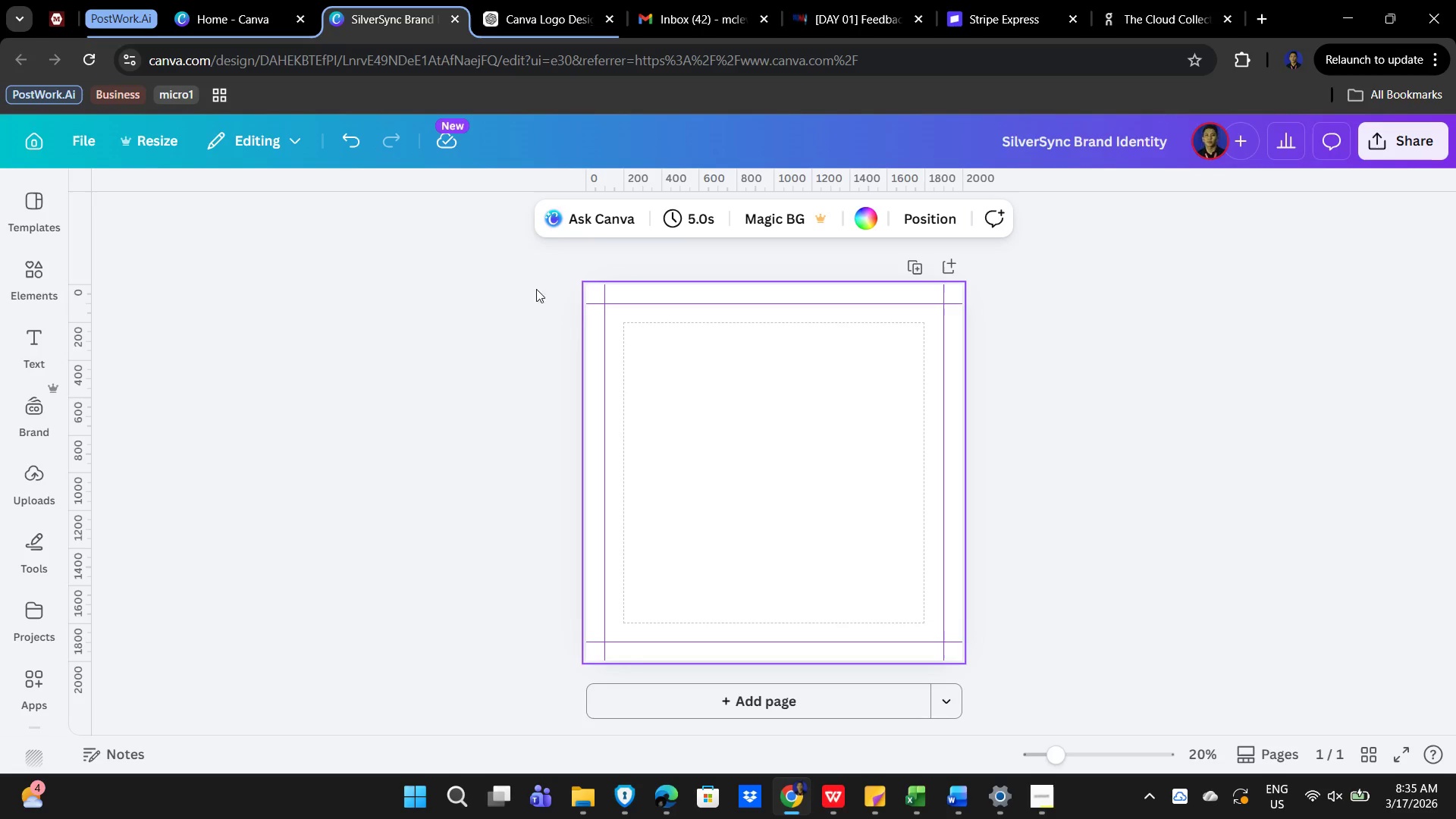 
wait(7.3)
 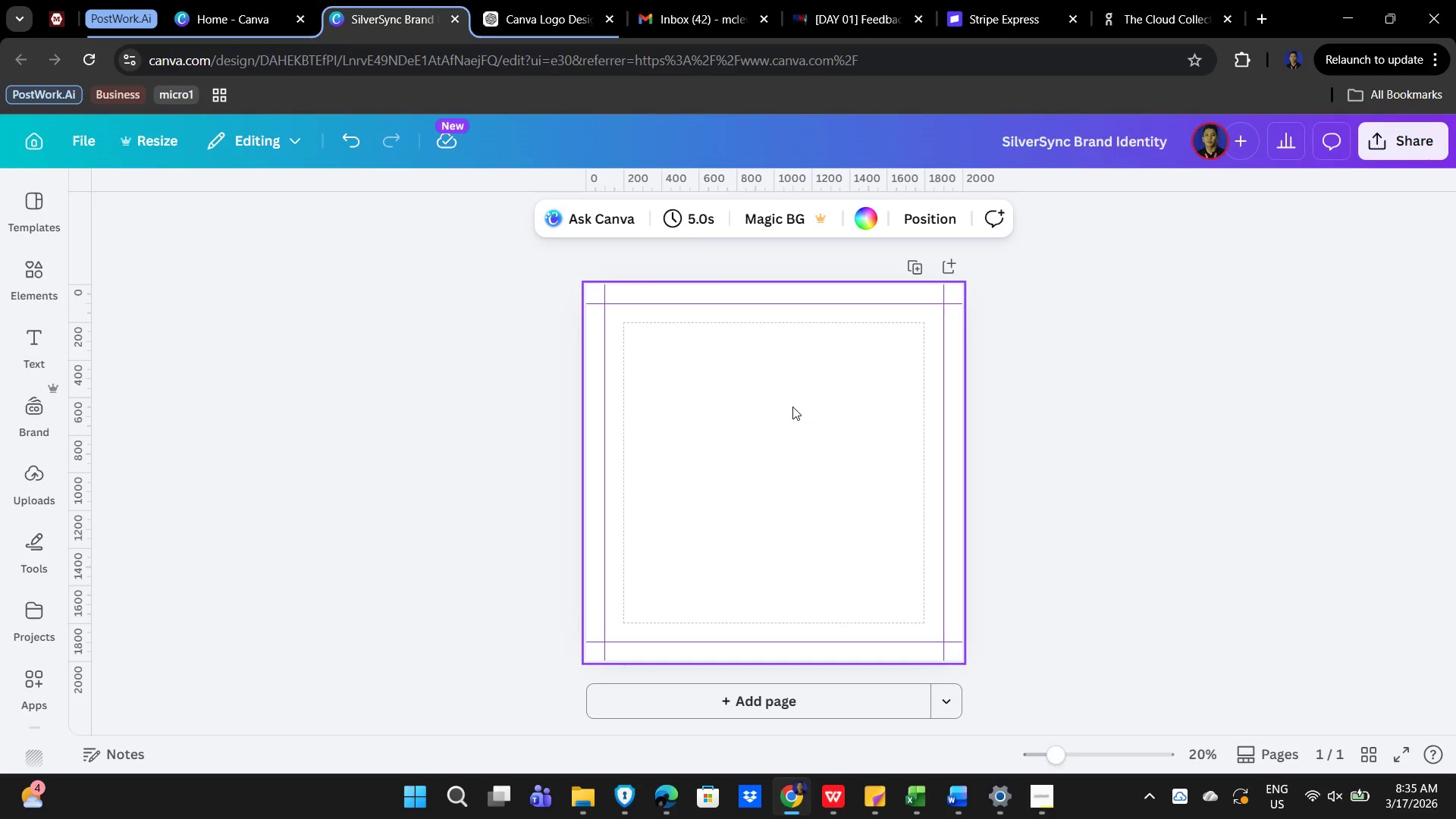 
left_click([815, 308])
 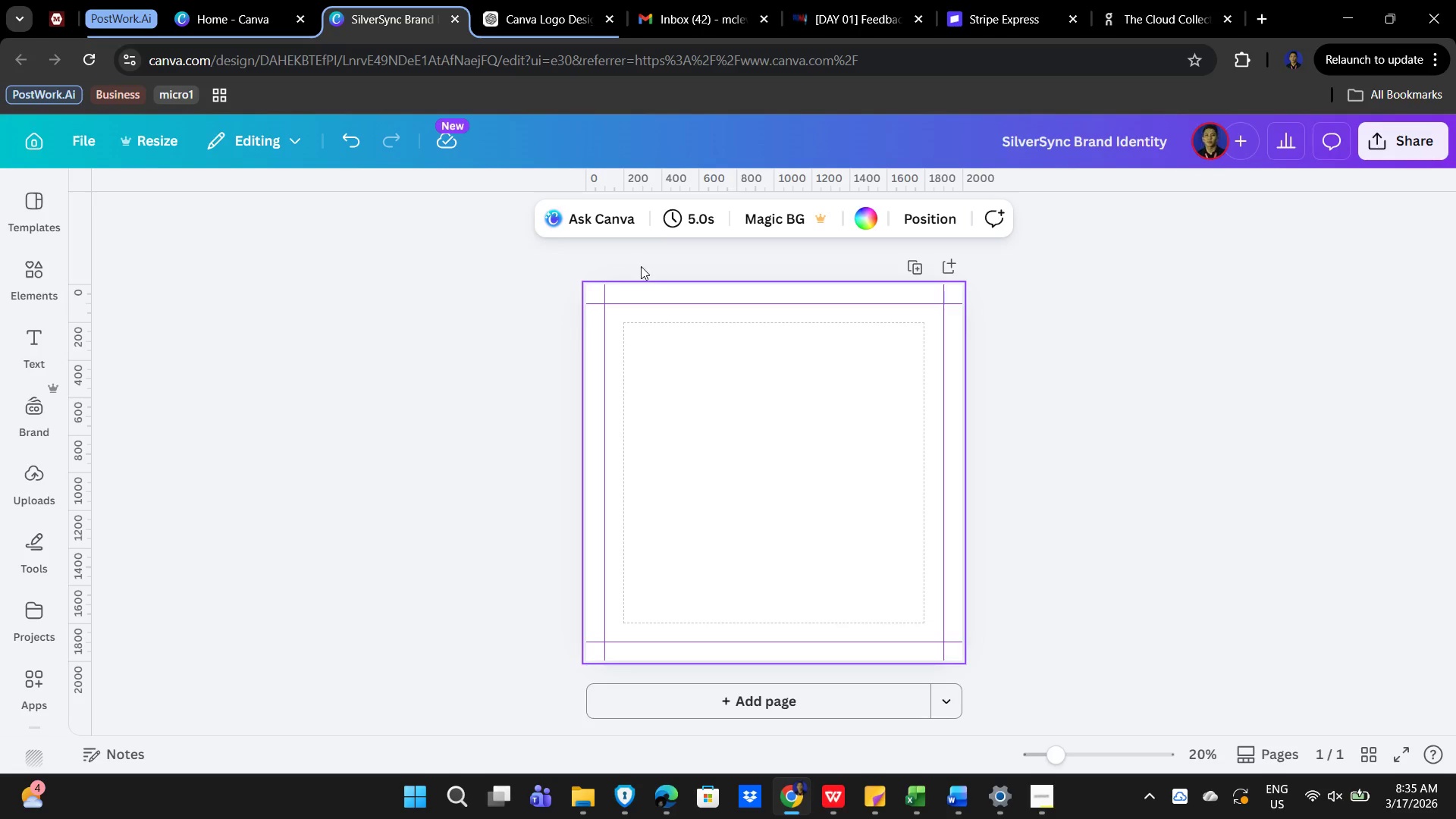 
left_click([1099, 395])
 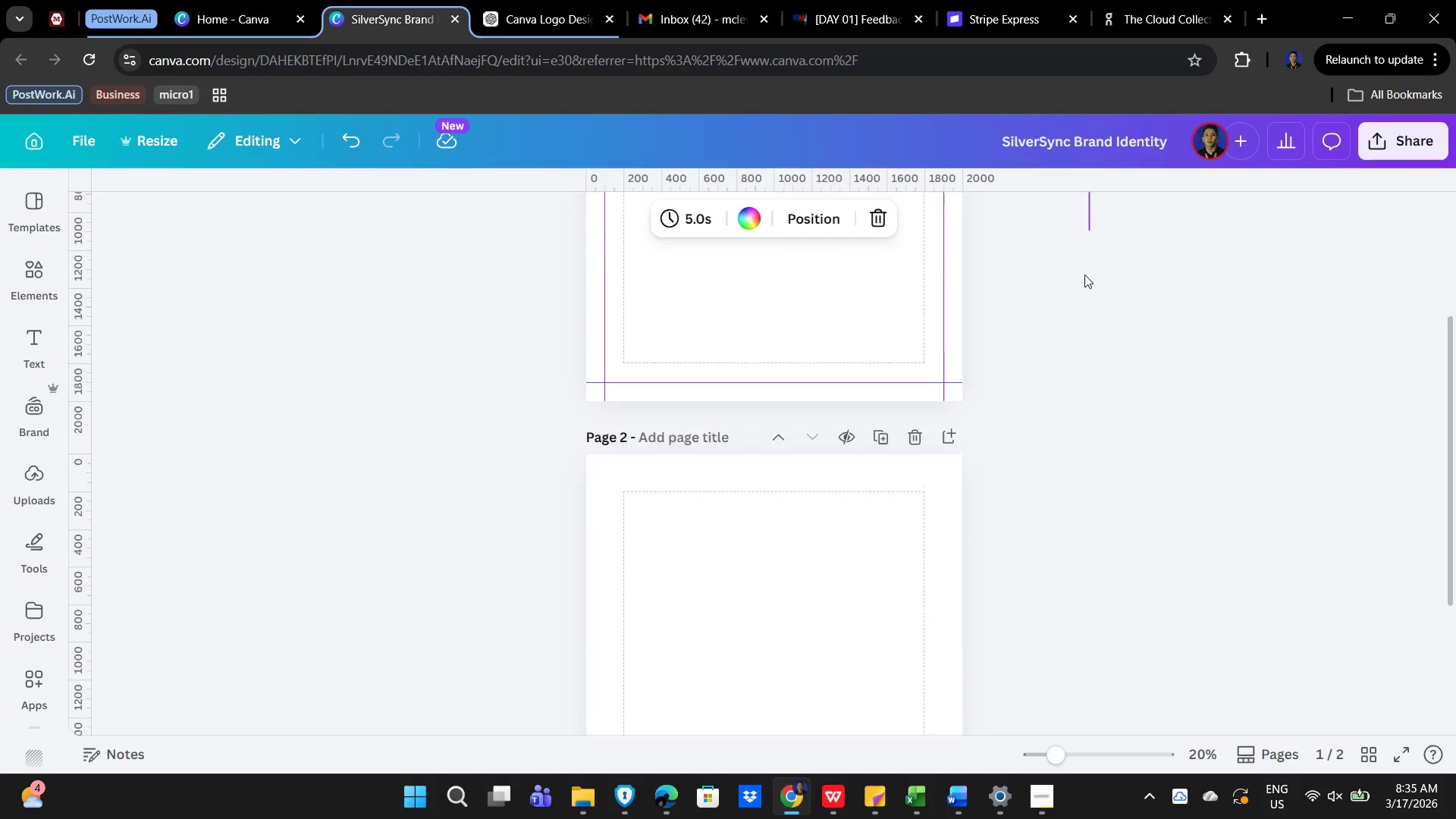 
scroll: coordinate [771, 447], scroll_direction: up, amount: 6.0
 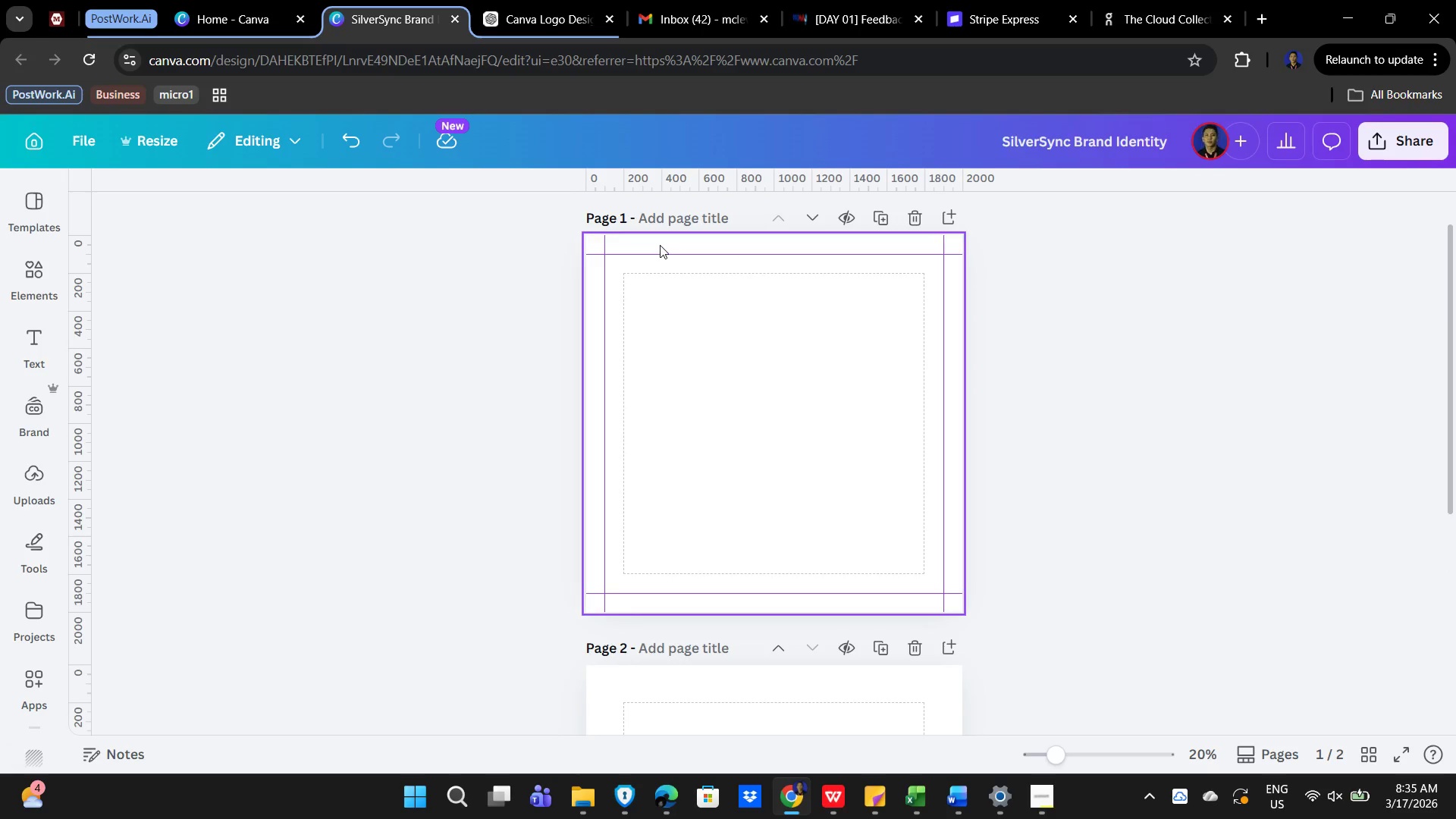 
left_click_drag(start_coordinate=[656, 224], to_coordinate=[654, 220])
 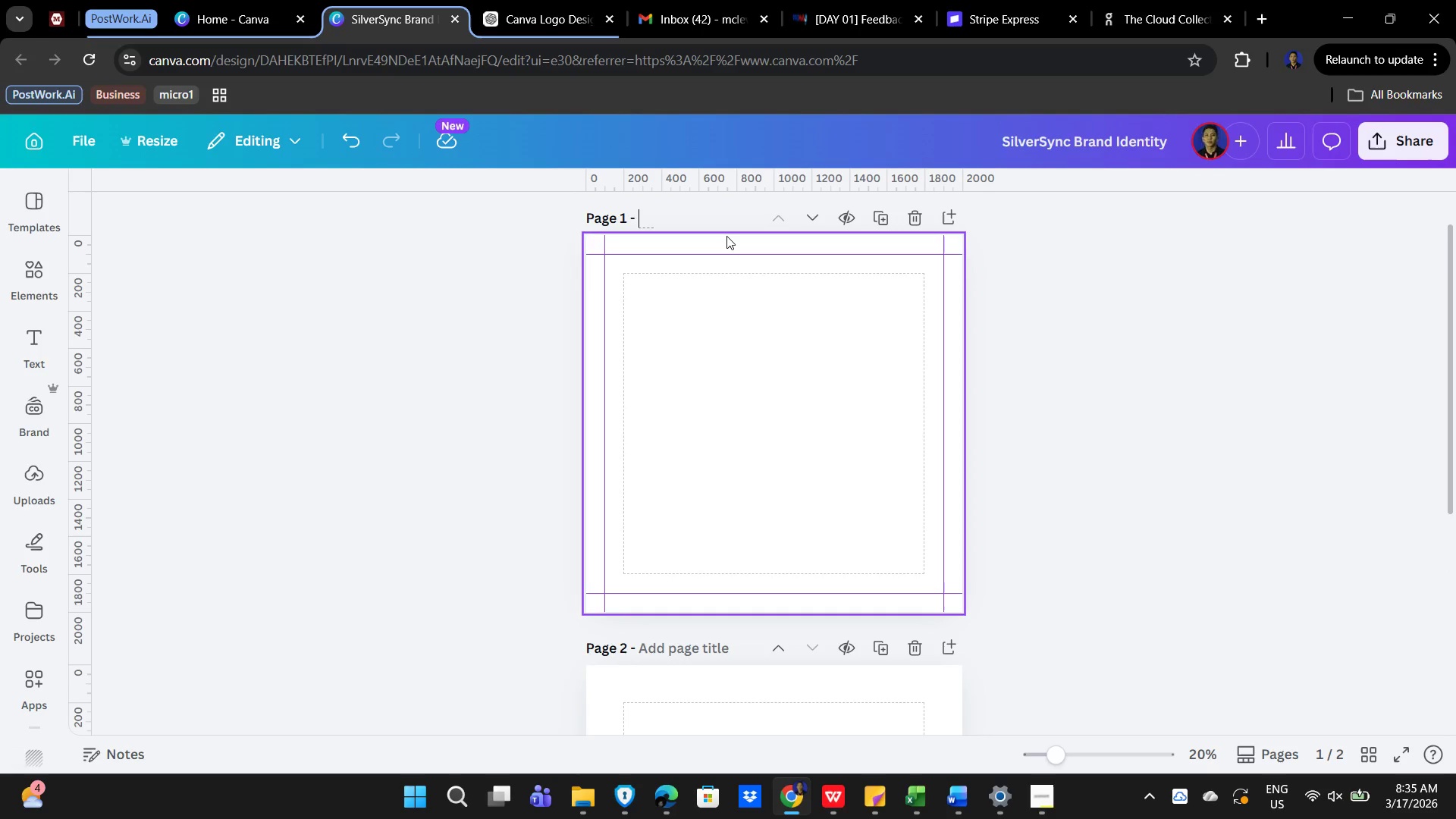 
type(Full Color Logo)
 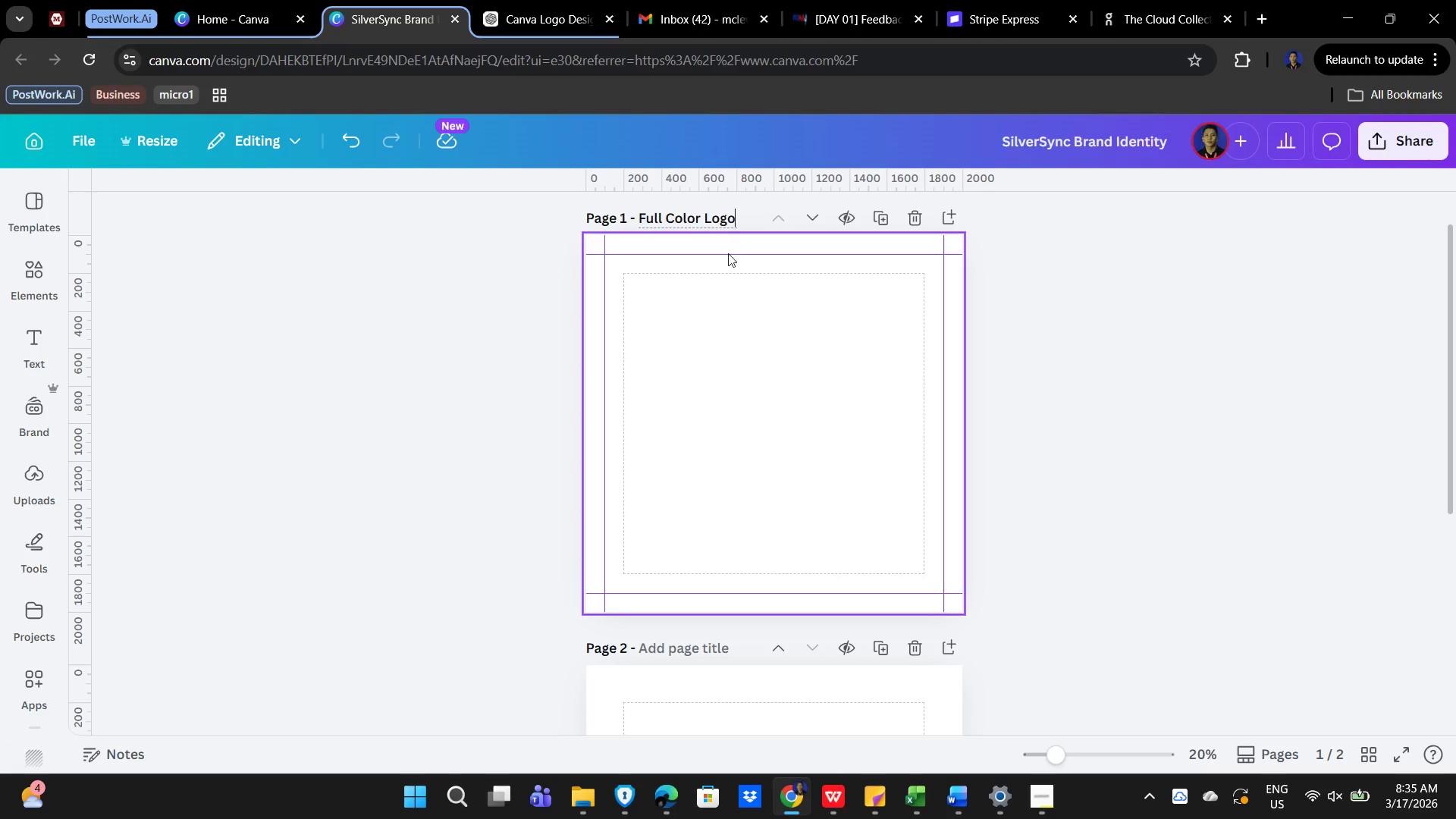 
left_click([750, 384])
 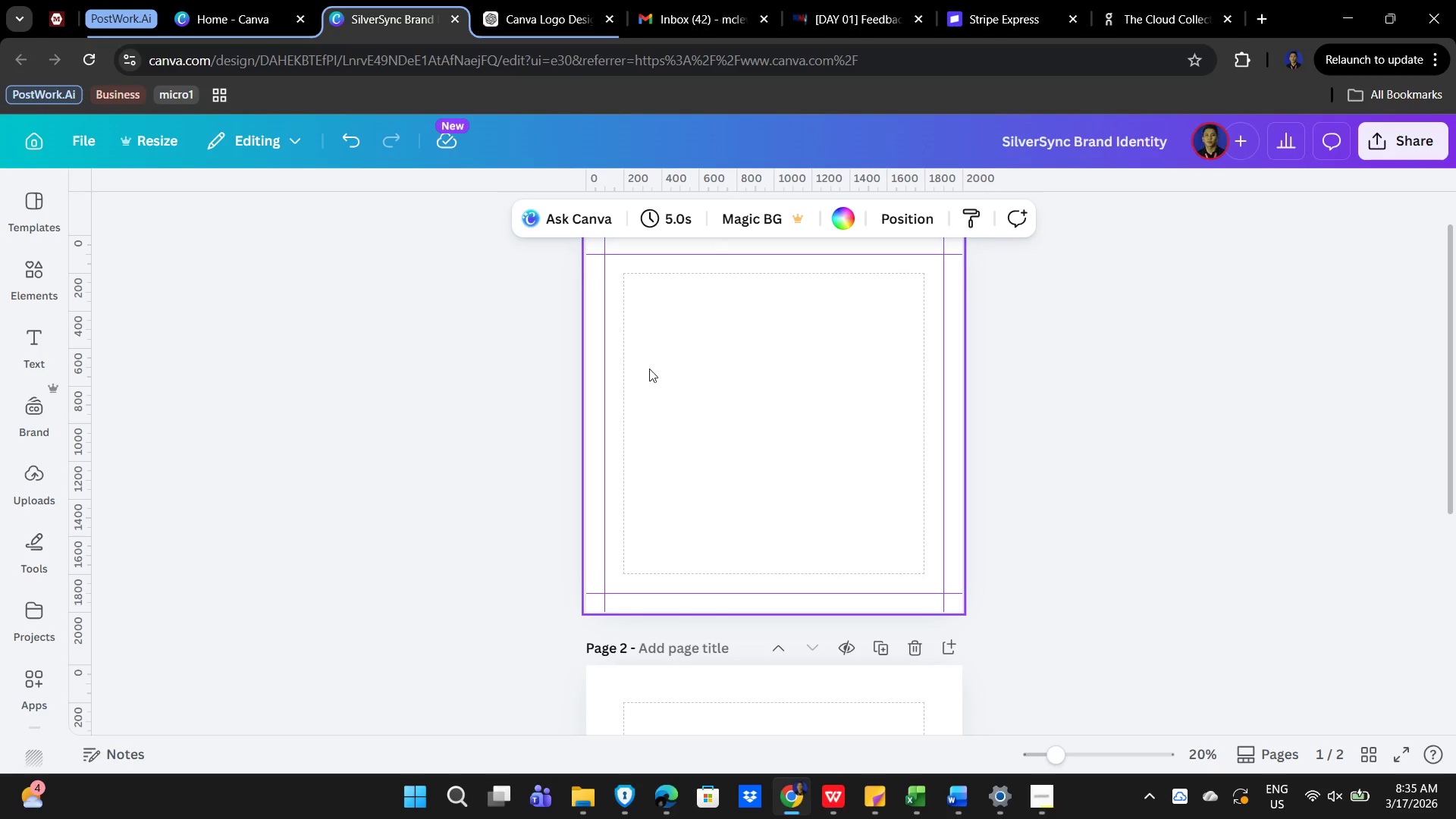 
scroll: coordinate [767, 648], scroll_direction: none, amount: 0.0
 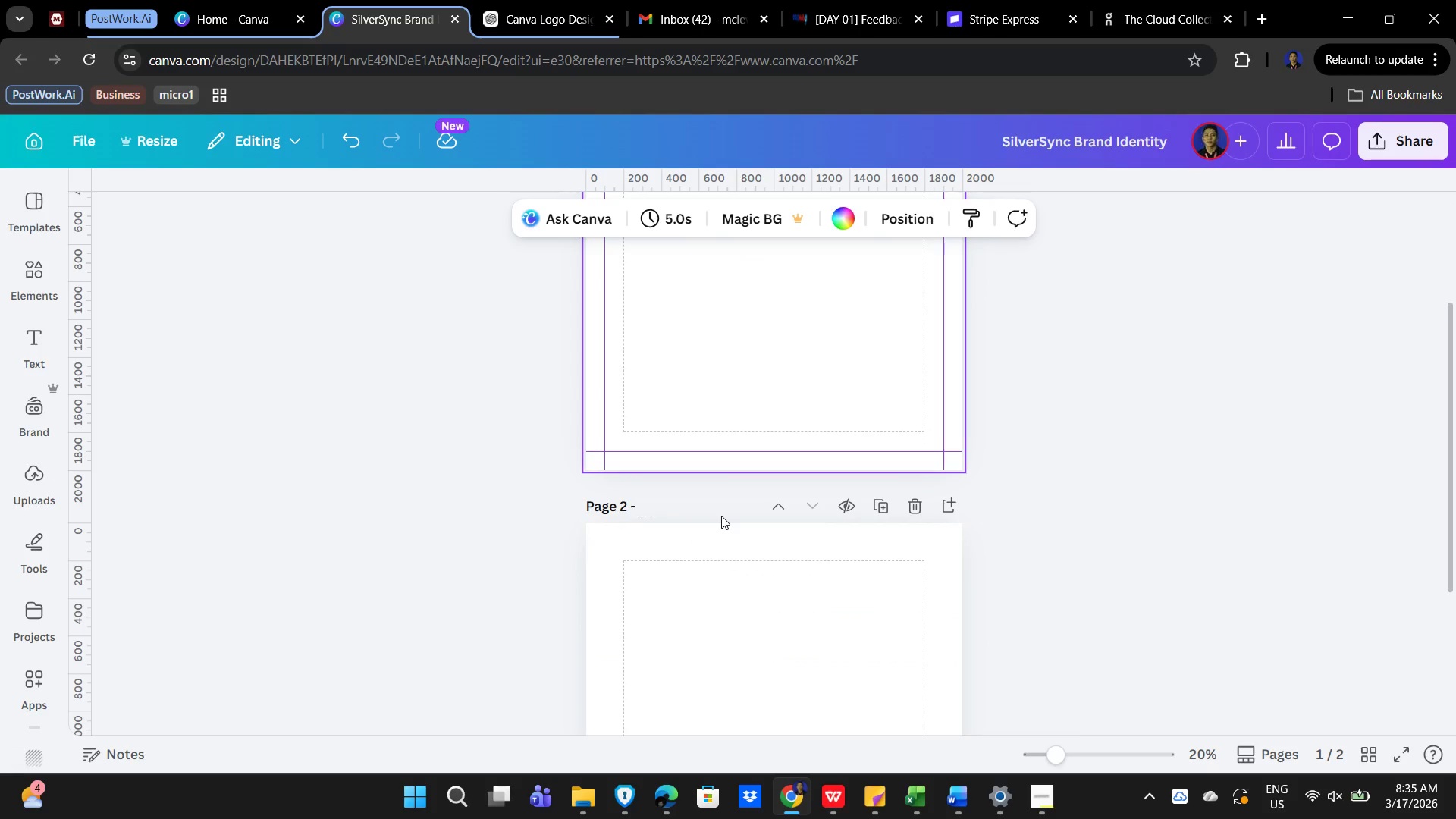 
type(Black and )
key(Backspace)
key(Backspace)
key(Backspace)
key(Backspace)
type(on White)
 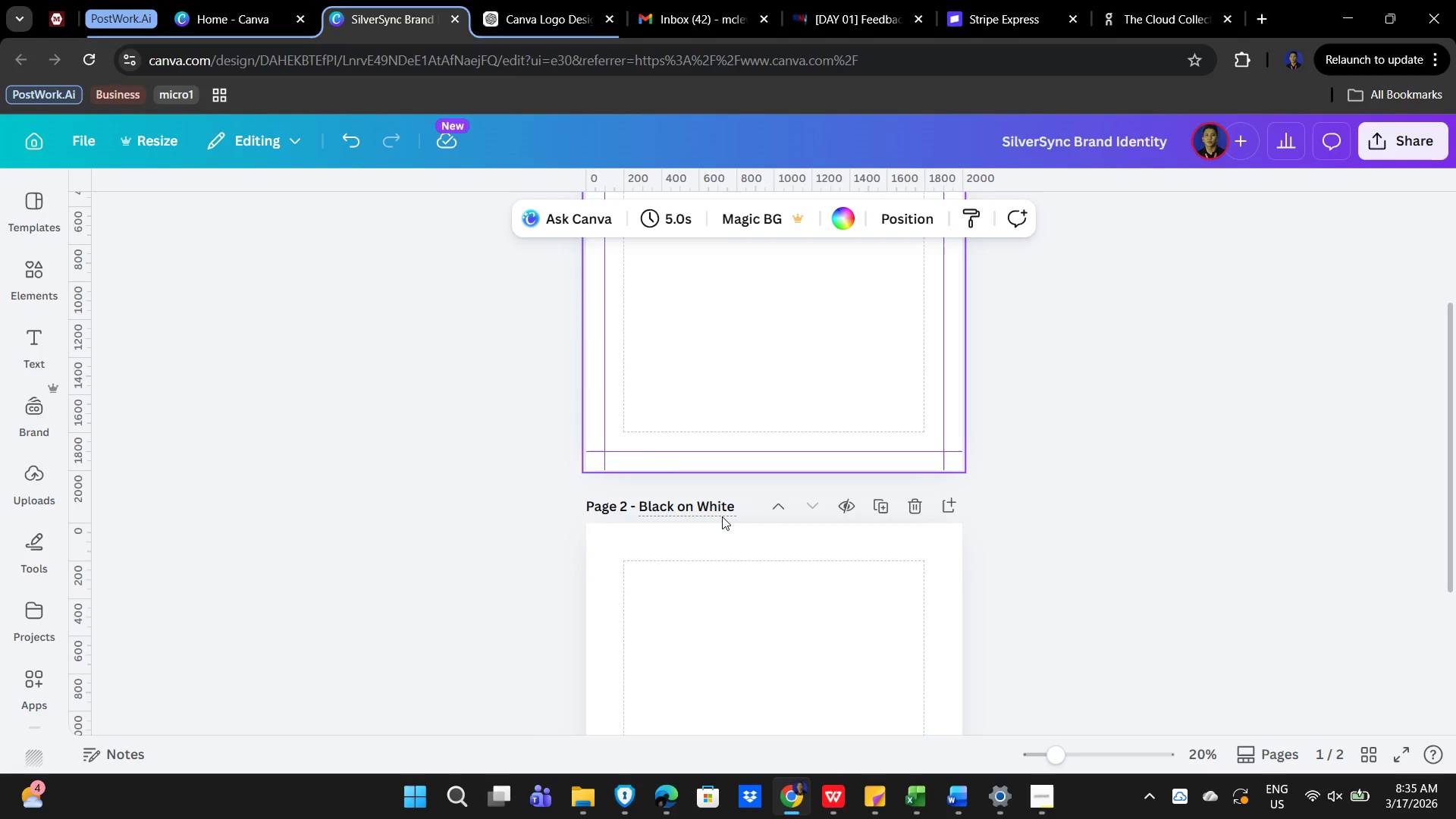 
scroll: coordinate [1035, 573], scroll_direction: down, amount: 3.0
 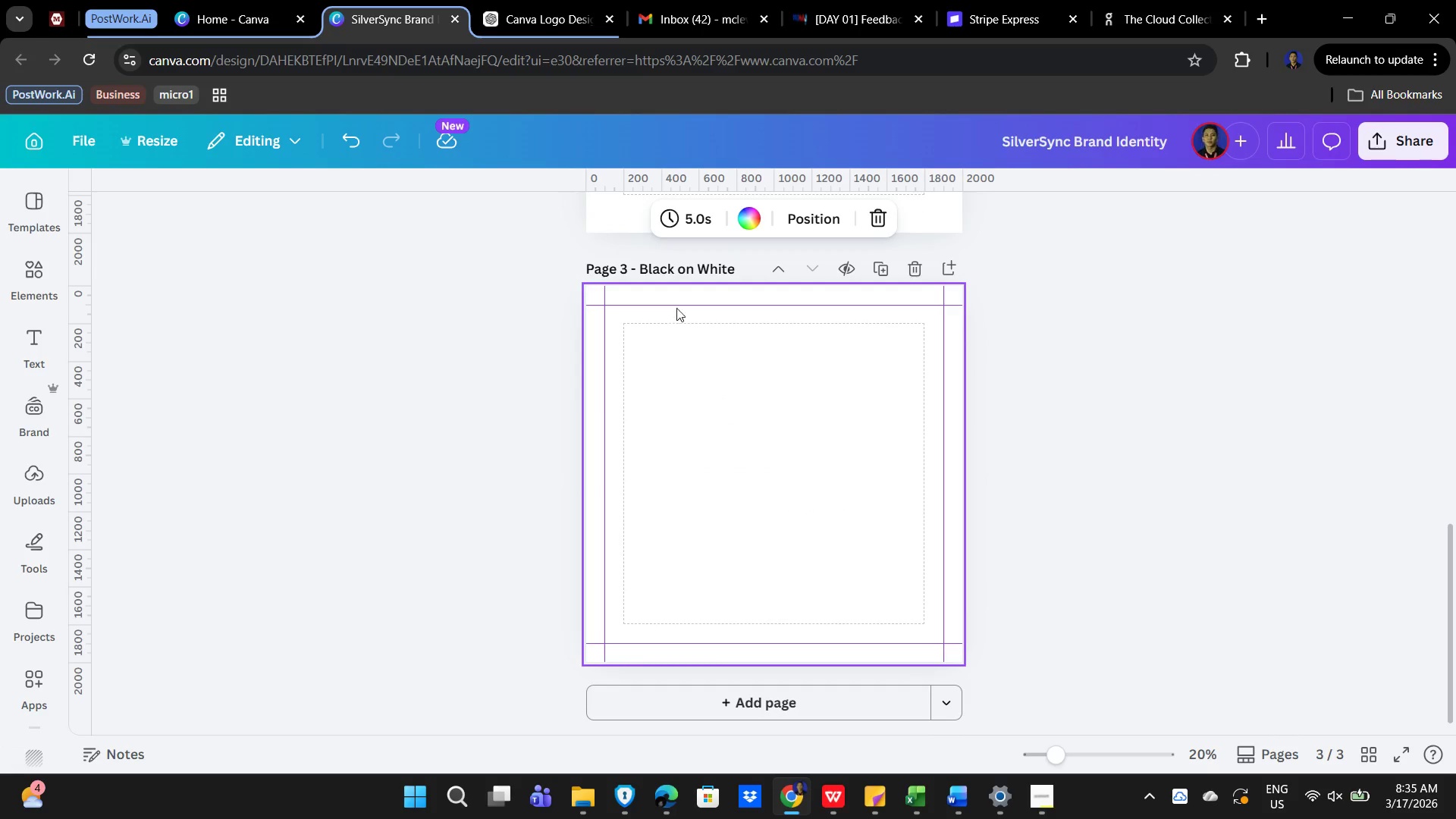 
scroll: coordinate [724, 363], scroll_direction: up, amount: 2.0
 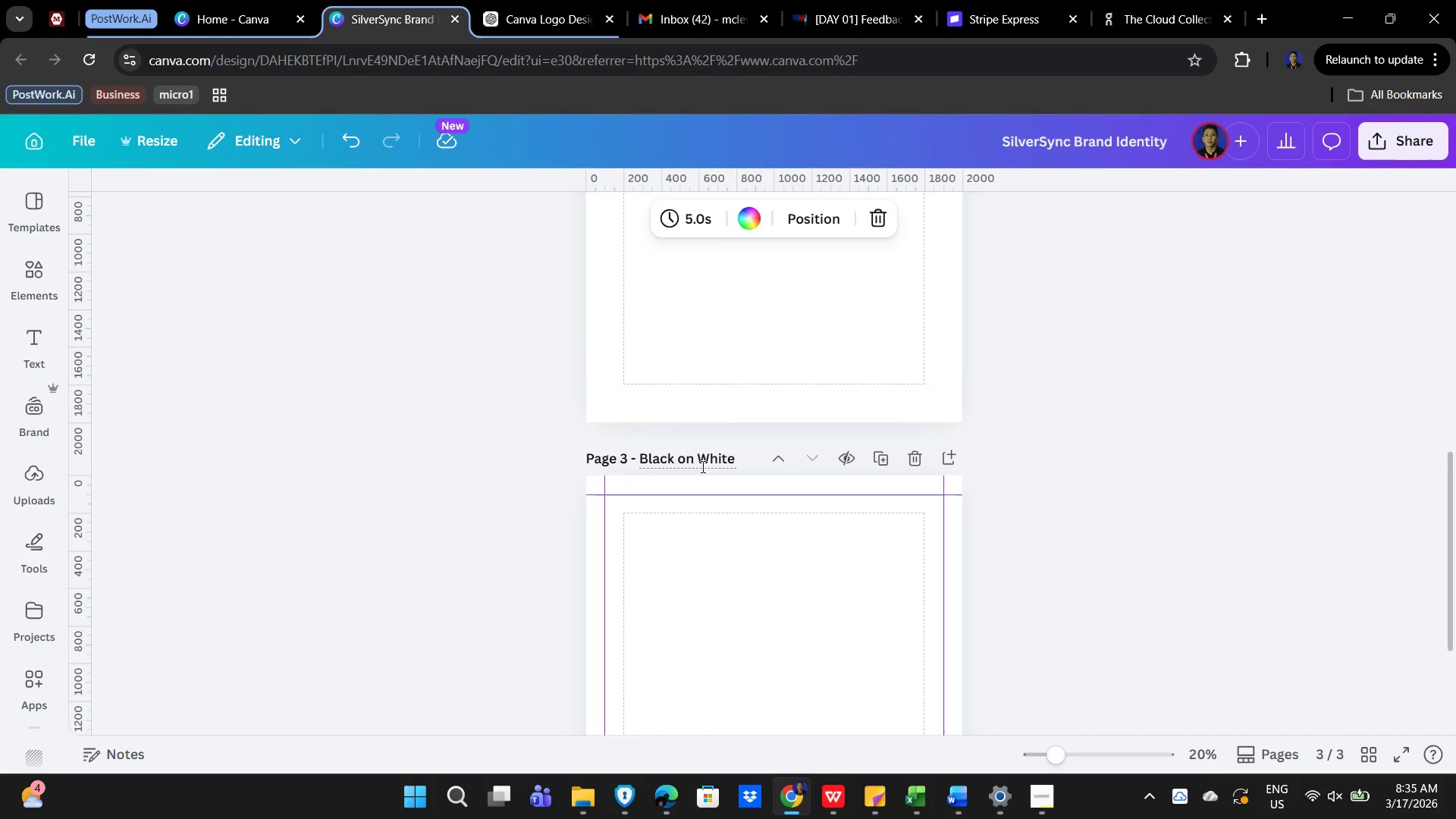 
left_click([701, 466])
 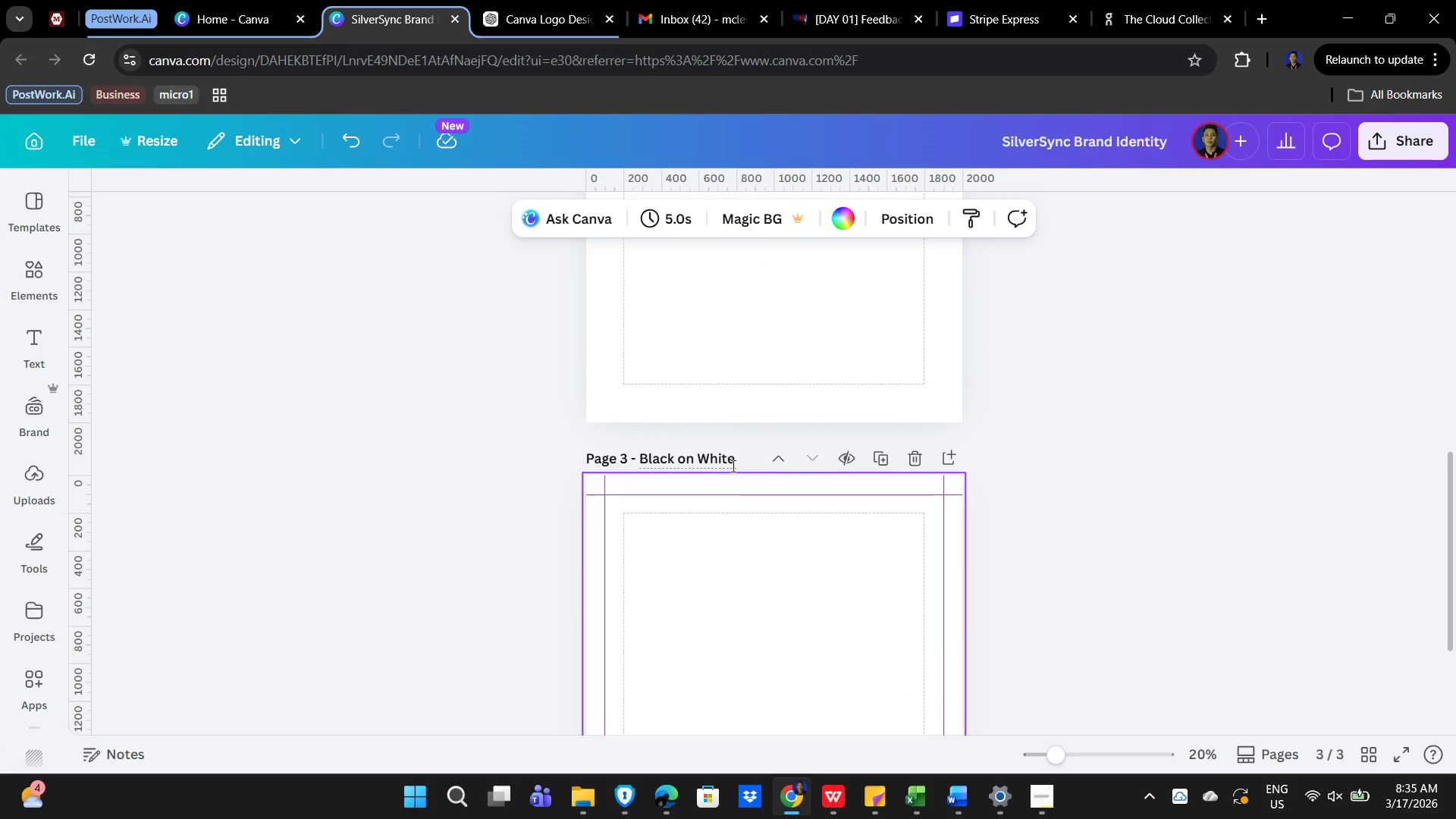 
double_click([730, 462])
 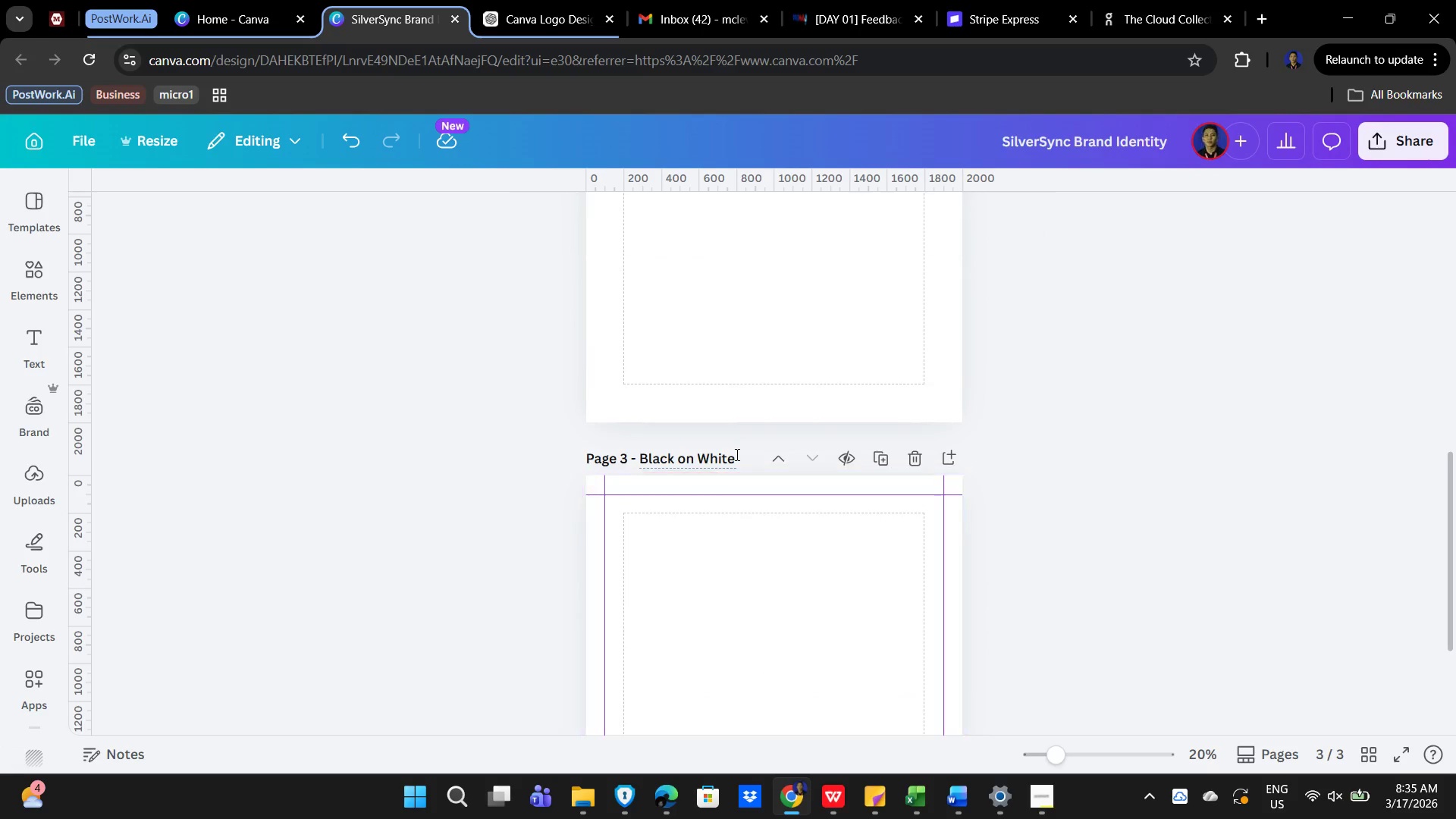 
triple_click([736, 456])
 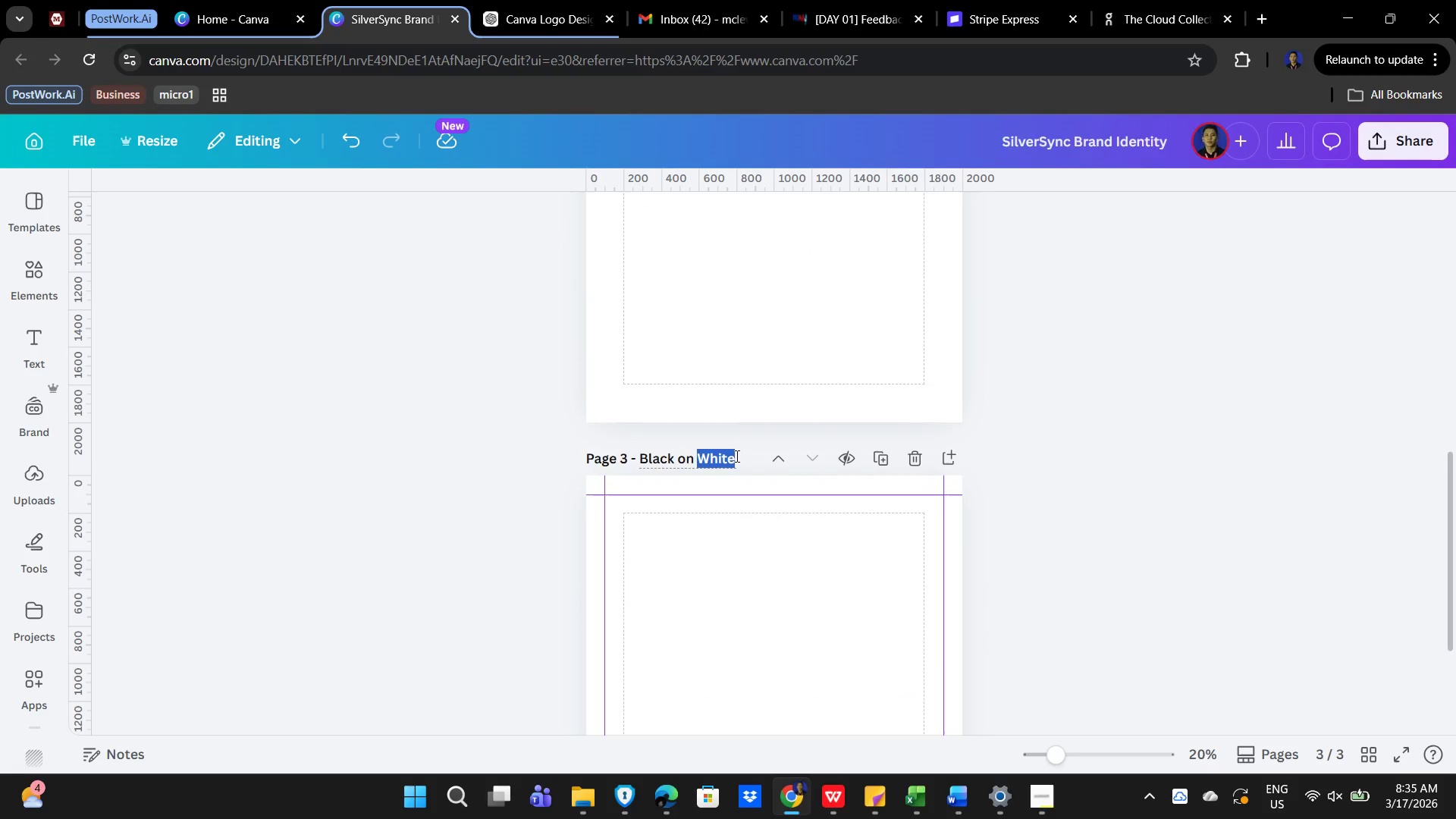 
left_click_drag(start_coordinate=[736, 456], to_coordinate=[626, 449])
 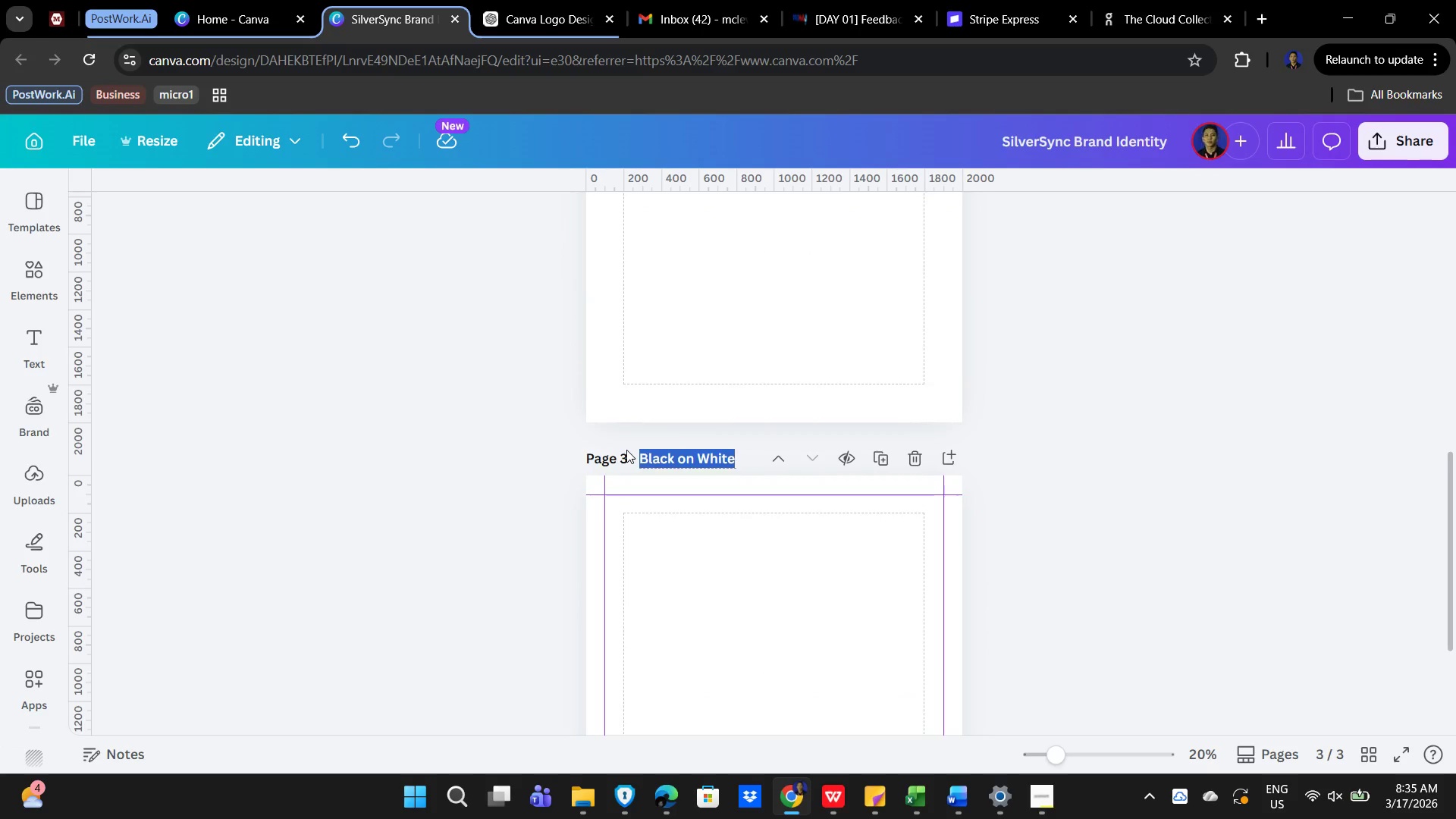 
key(Backspace)
type(White on Dark Background)
 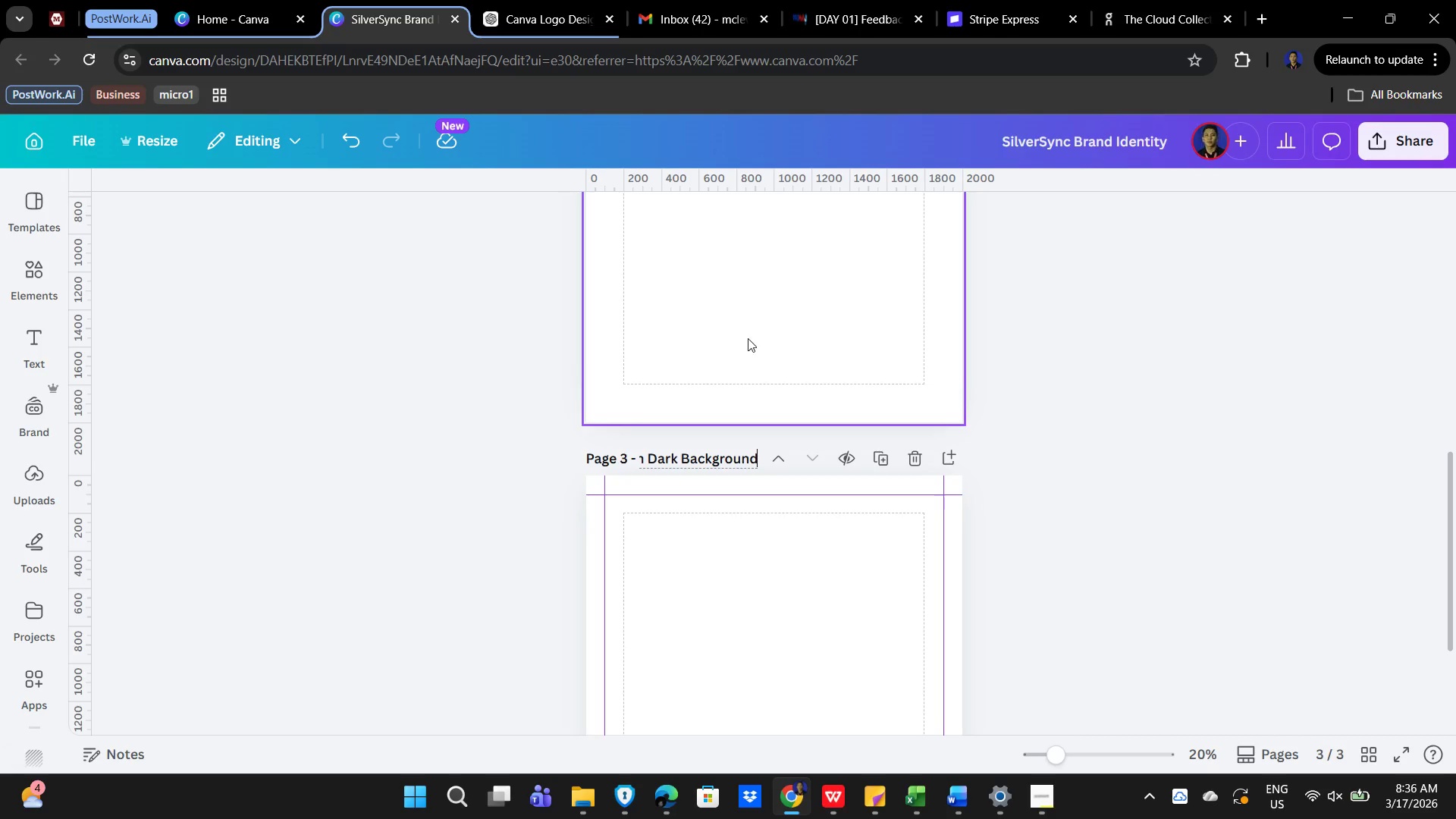 
wait(8.33)
 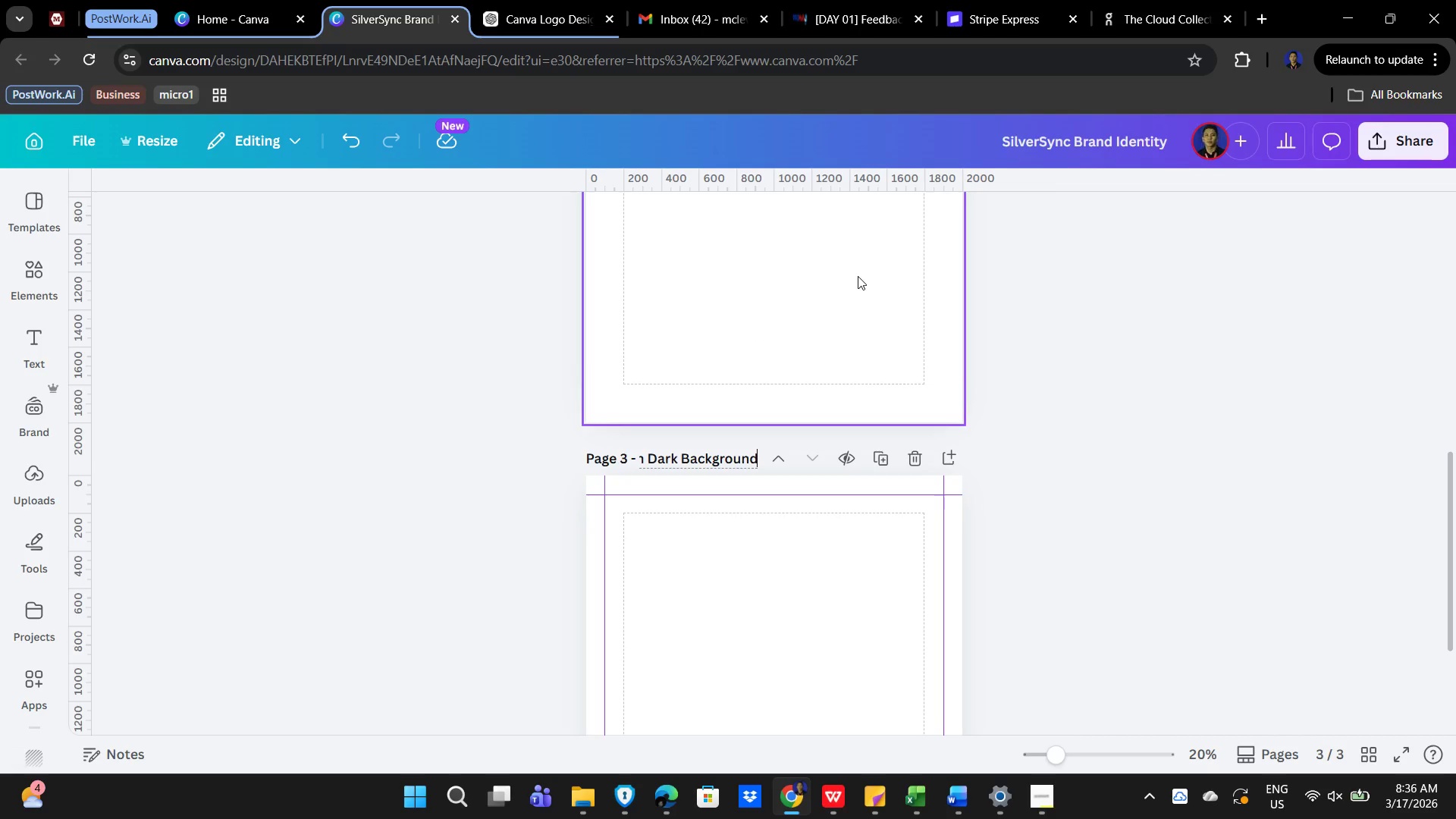 
key(ArrowRight)
 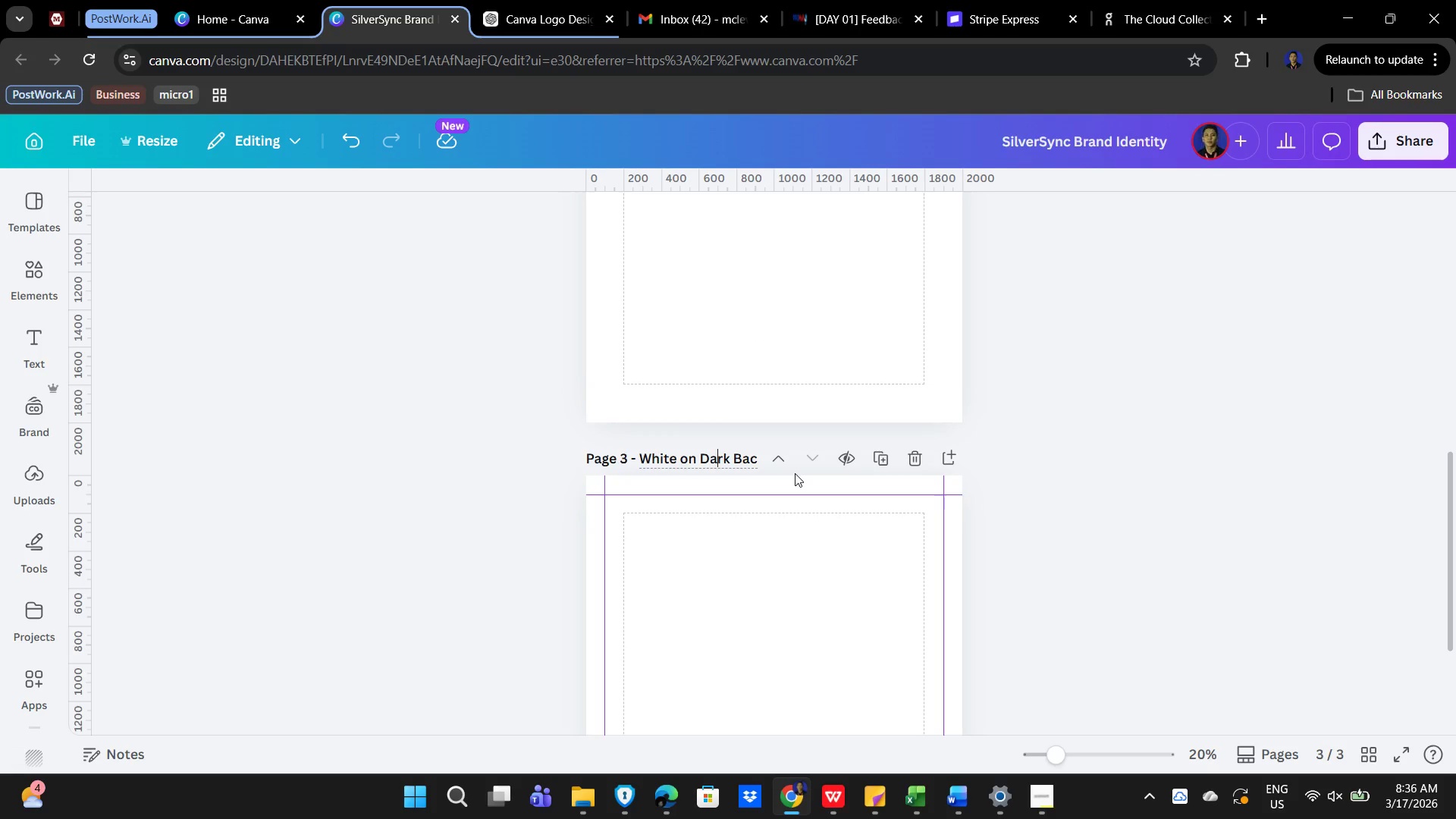 
key(ArrowRight)
 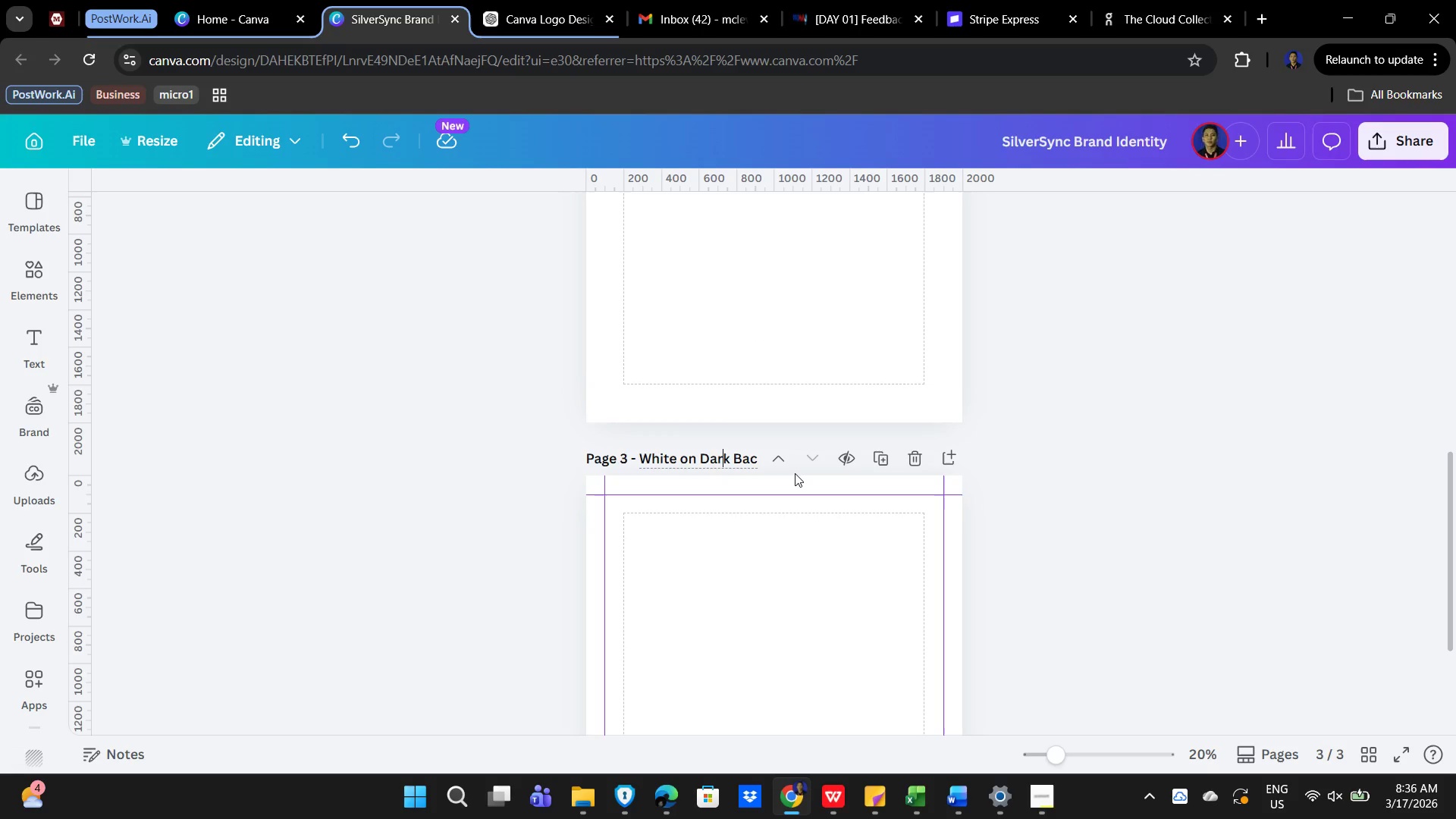 
key(ArrowRight)
 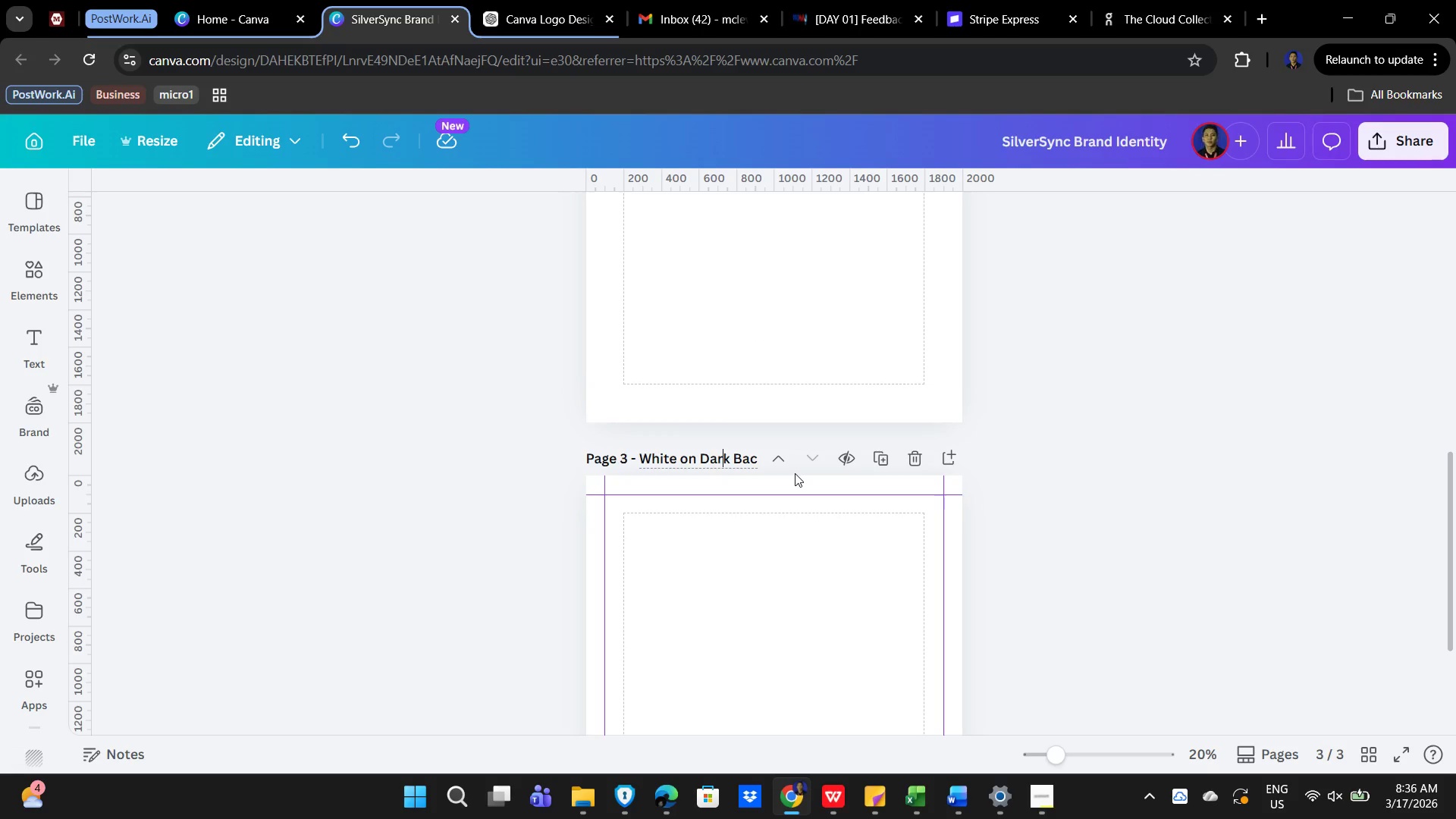 
key(ArrowRight)
 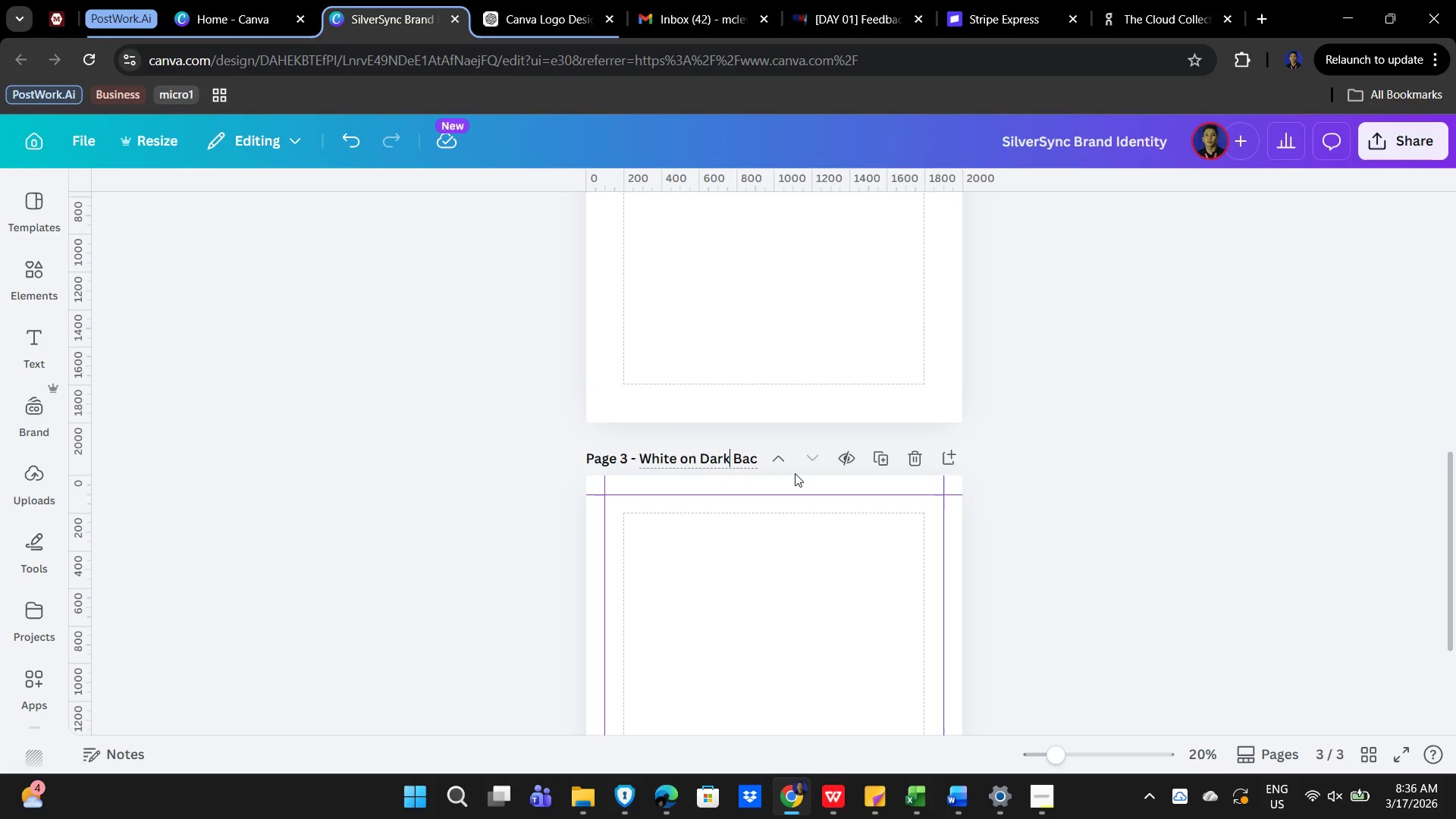 
key(ArrowRight)
 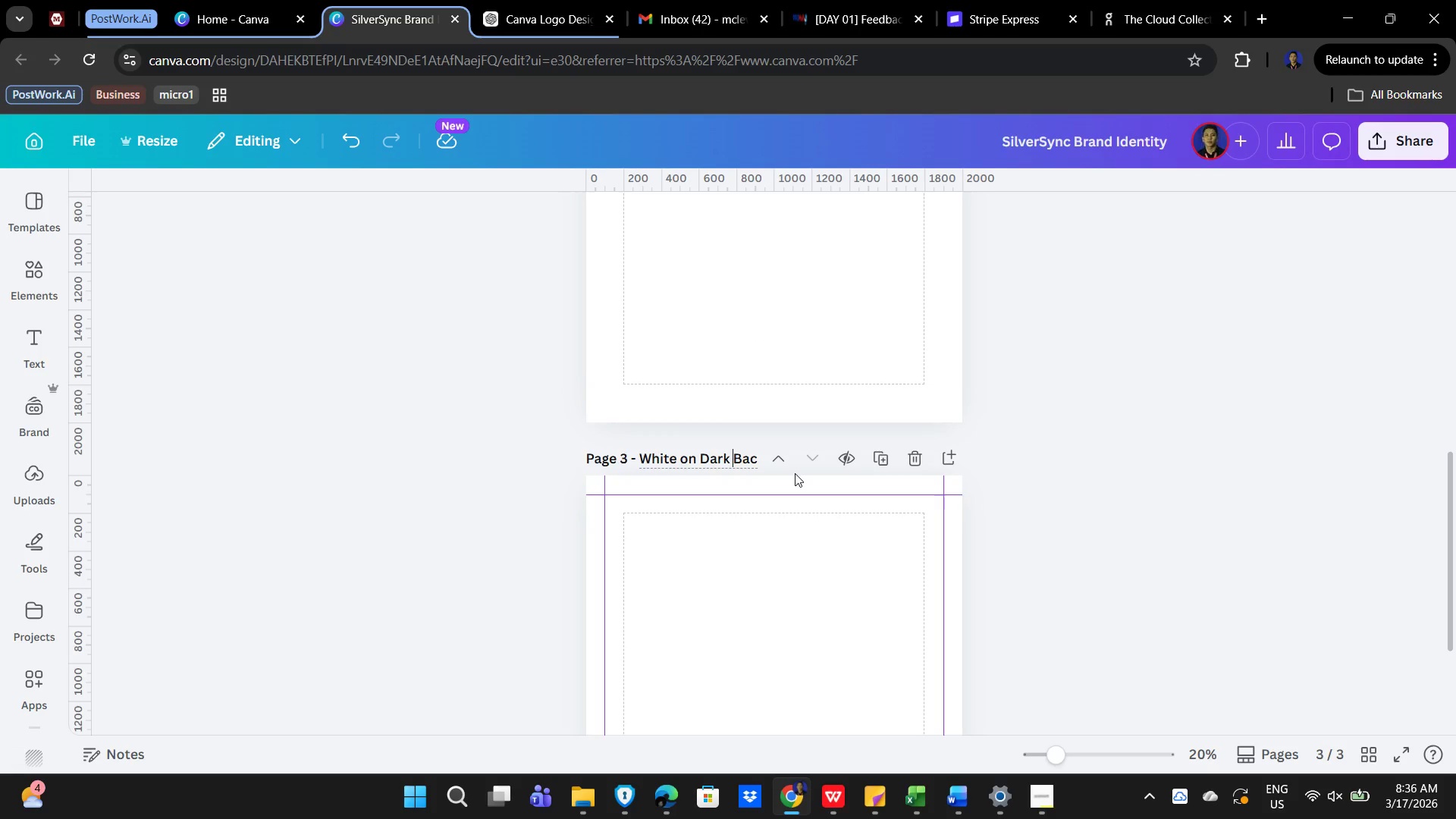 
key(ArrowRight)
 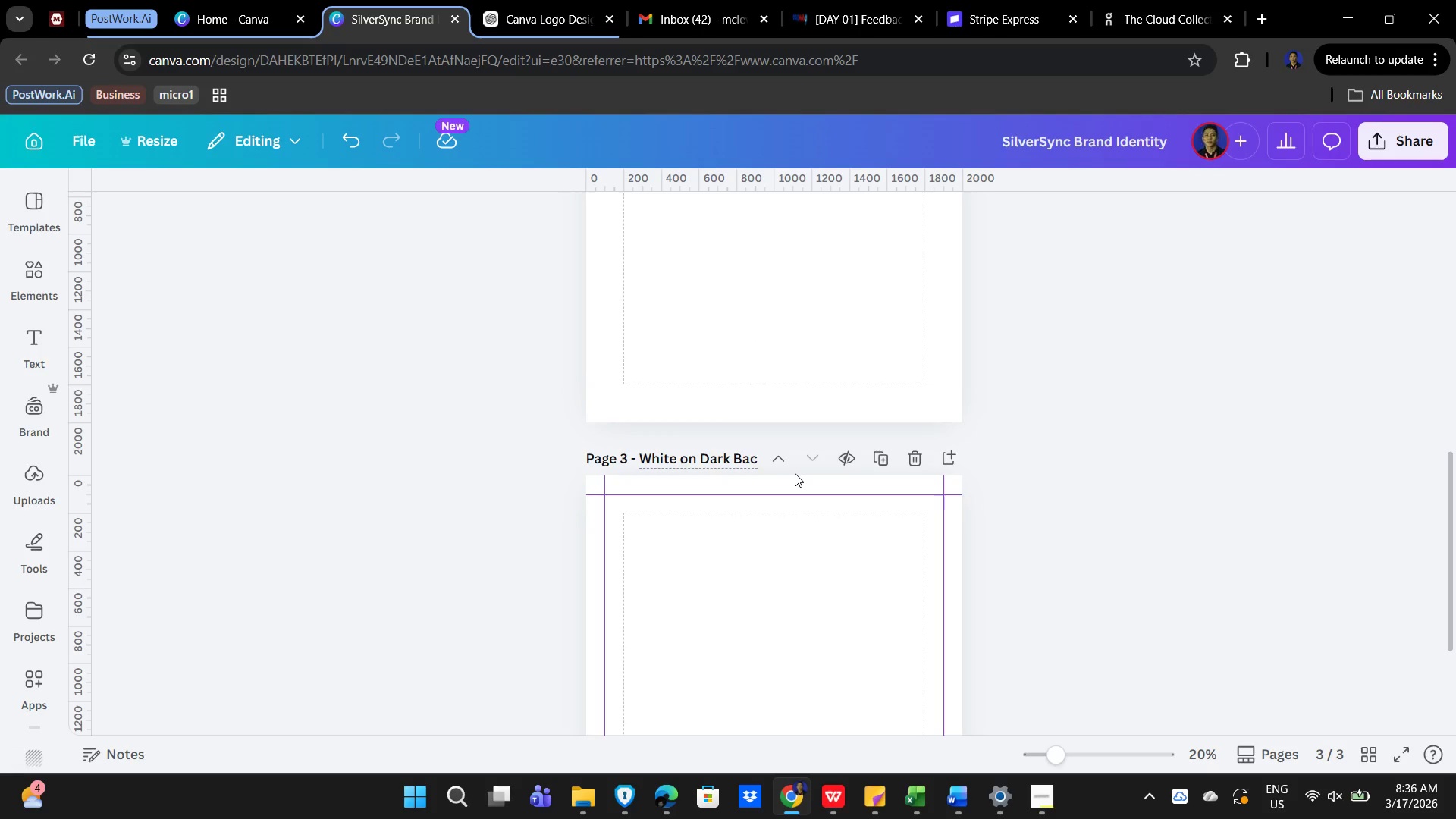 
key(ArrowRight)
 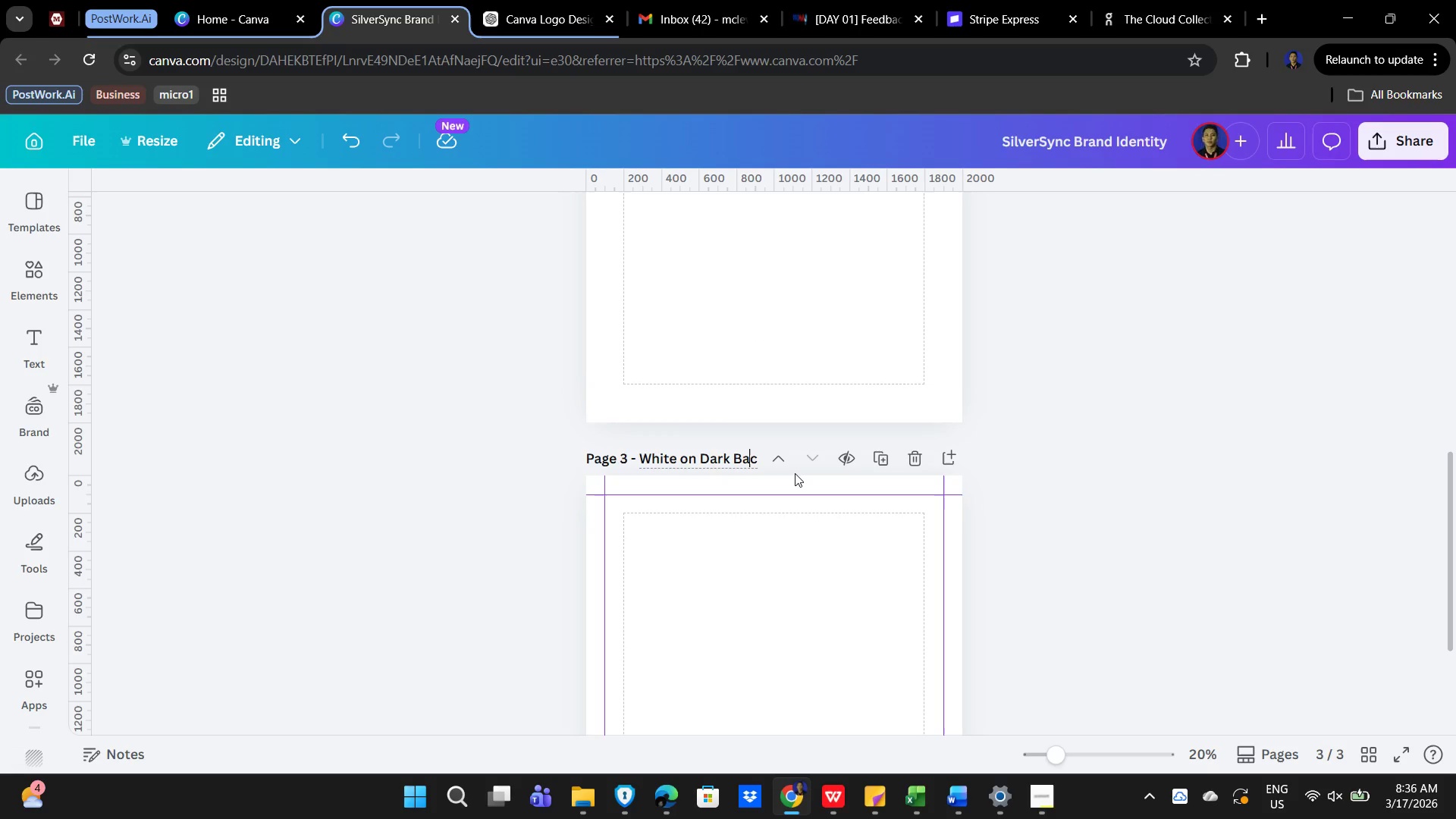 
hold_key(key=ArrowRight, duration=1.11)
 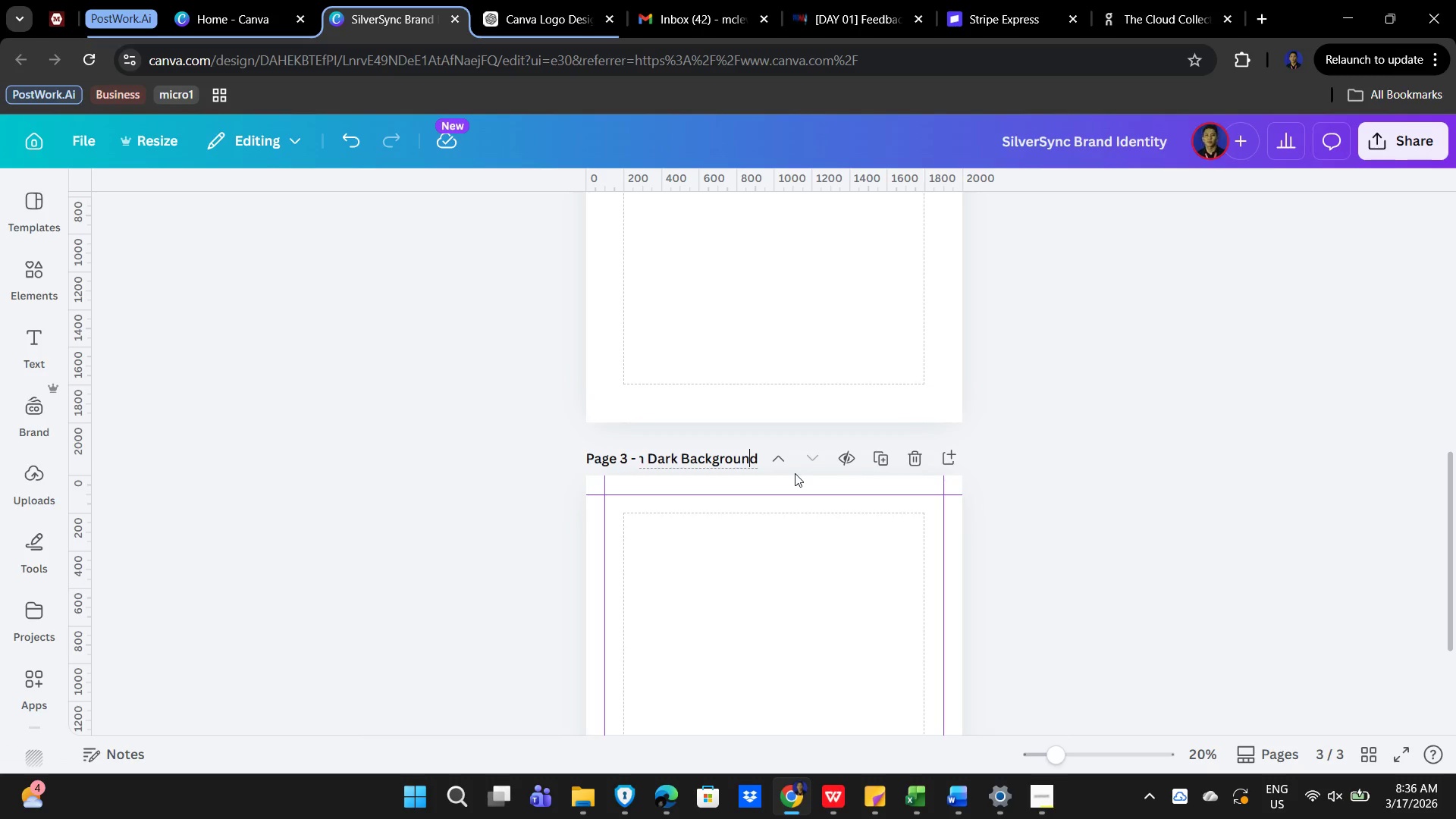 
hold_key(key=ArrowLeft, duration=1.5)
 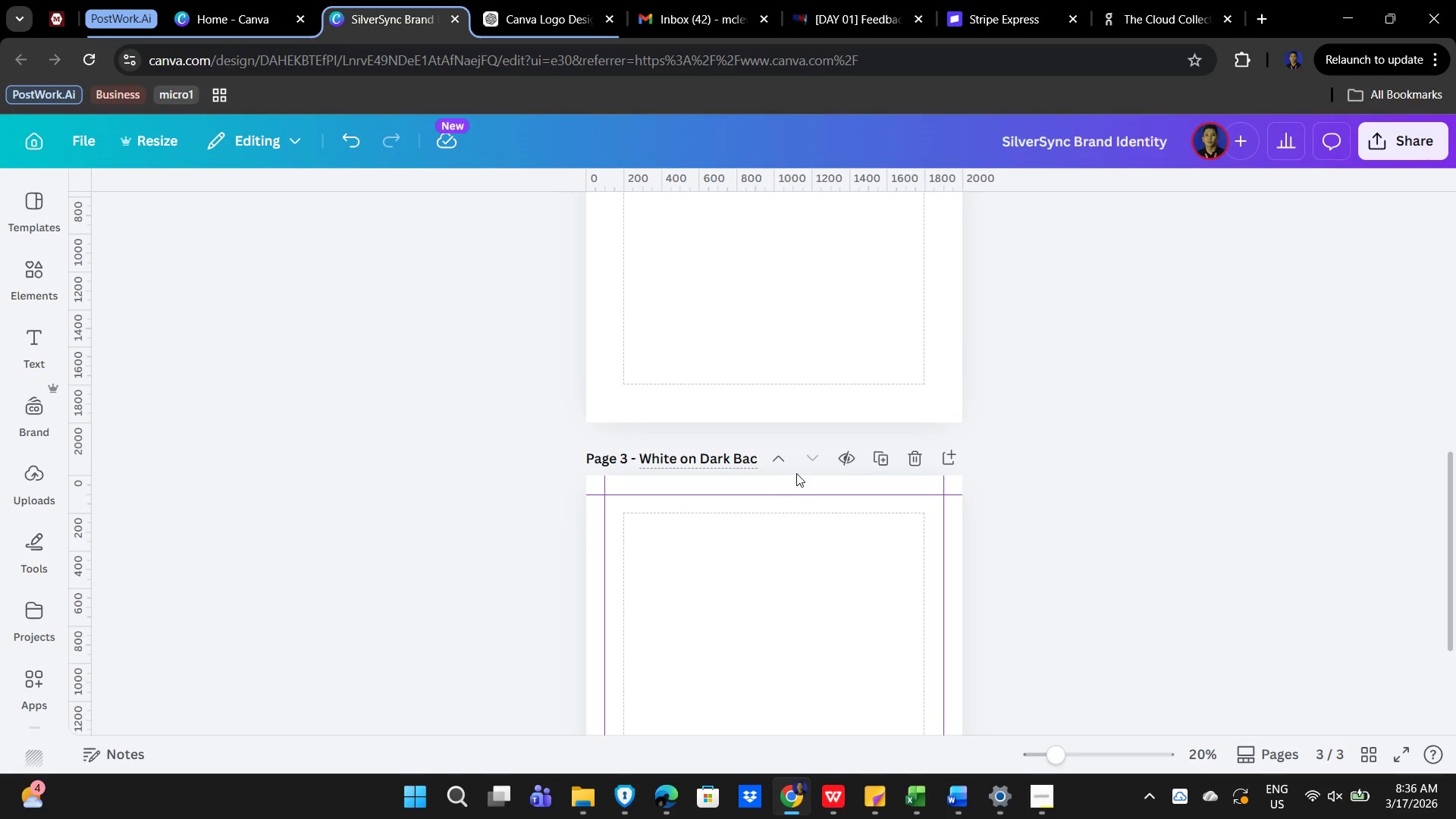 
key(ArrowLeft)
 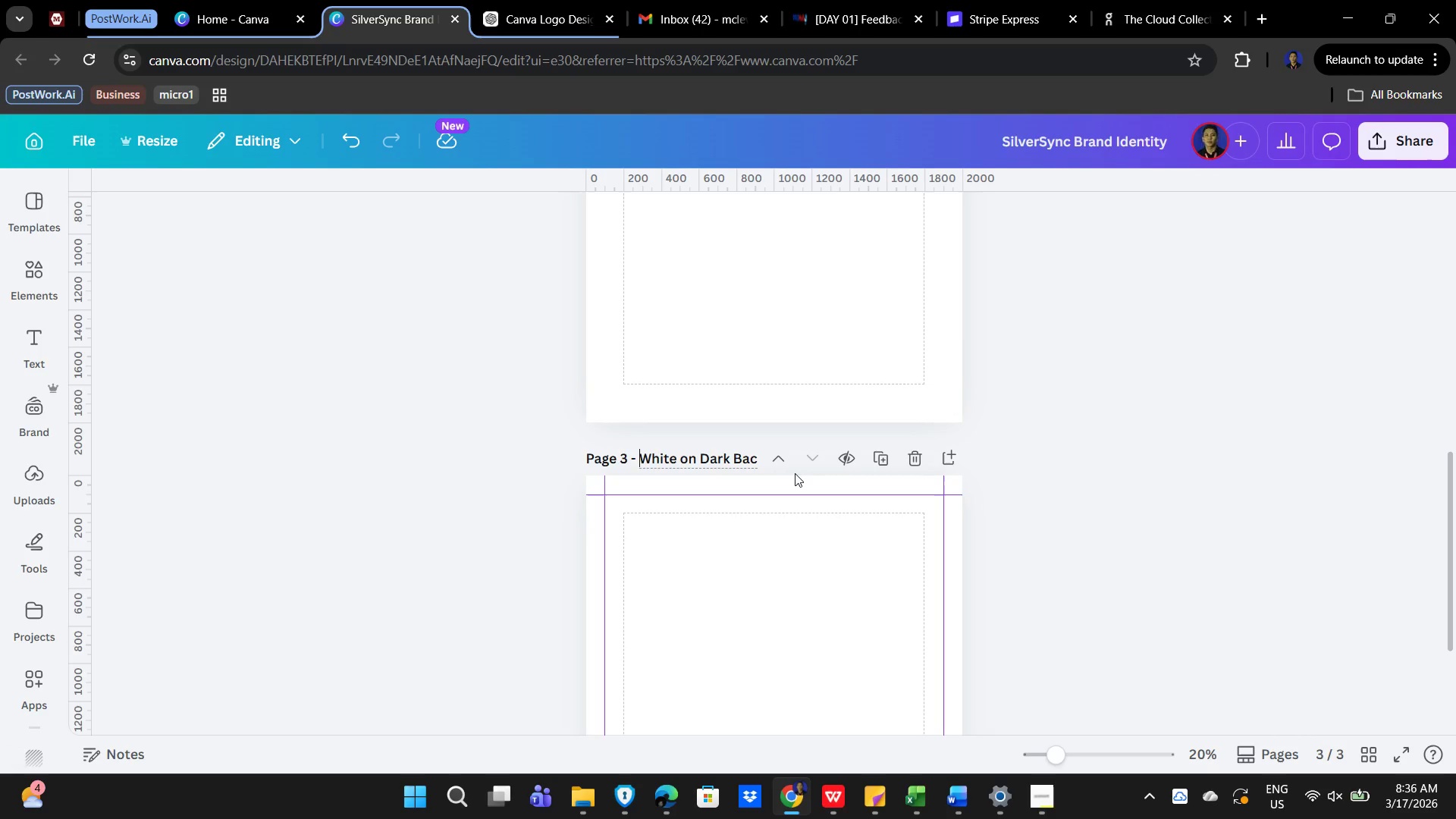 
key(ArrowLeft)
 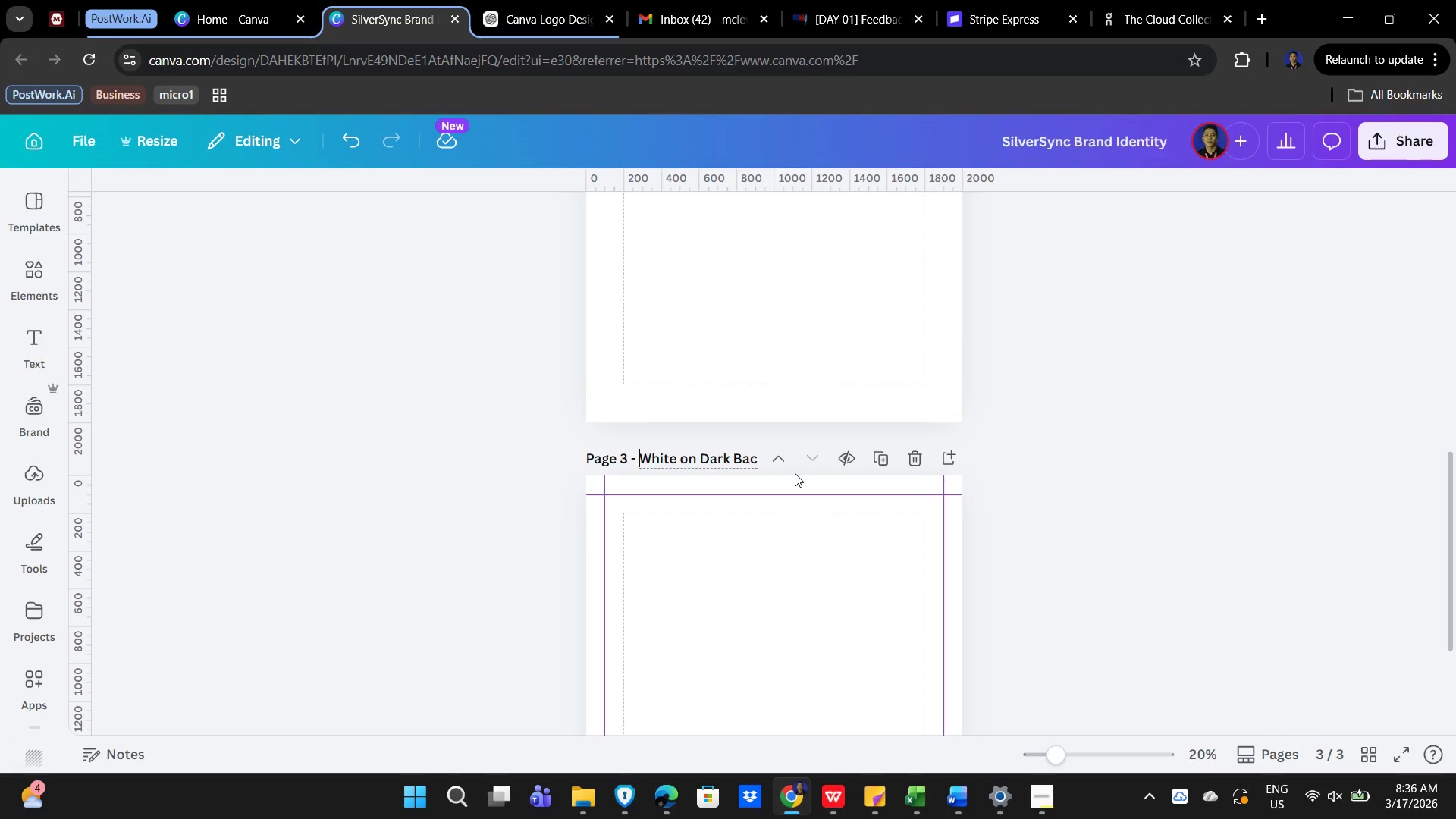 
scroll: coordinate [821, 413], scroll_direction: up, amount: 5.0
 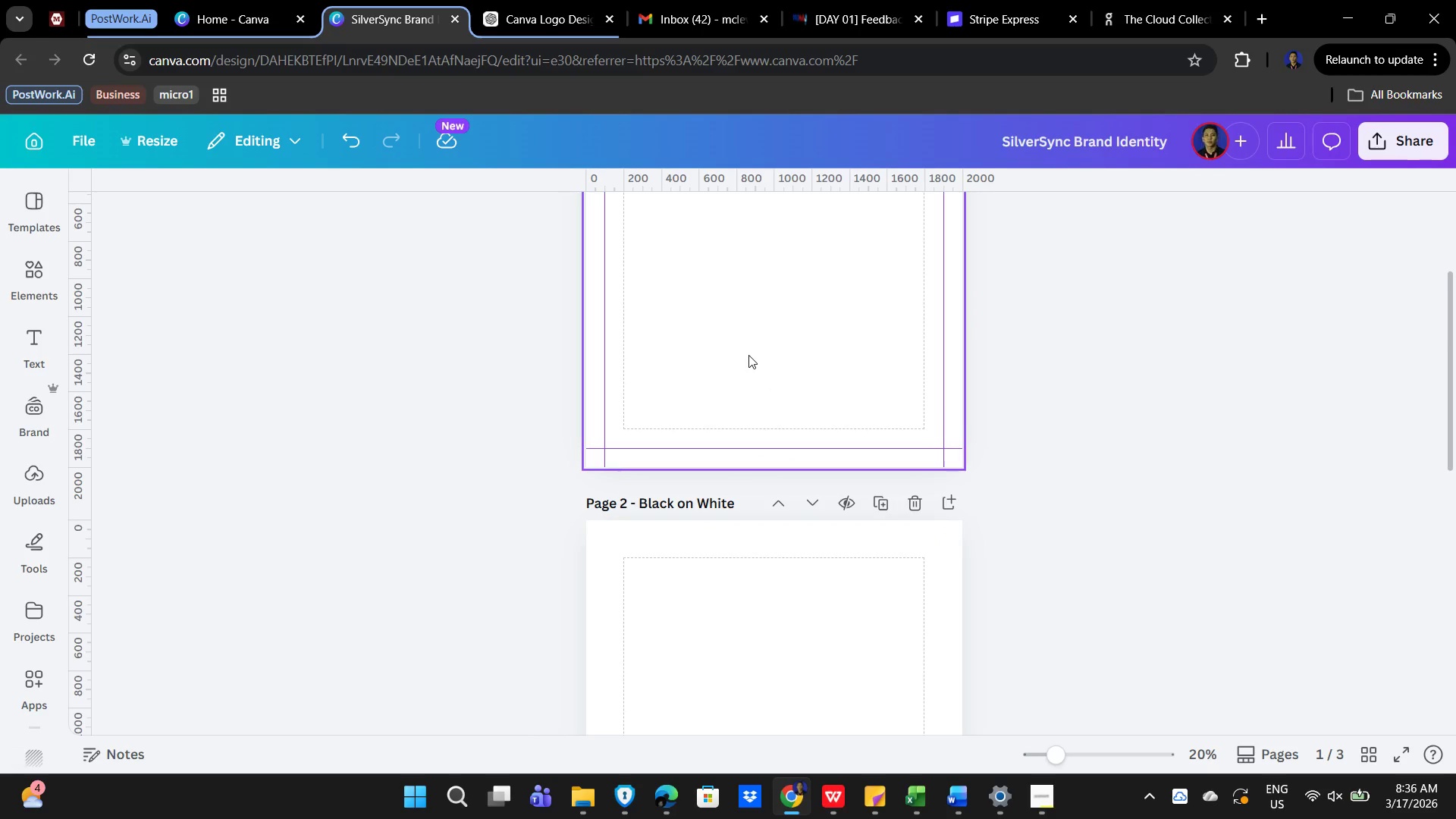 
wait(7.45)
 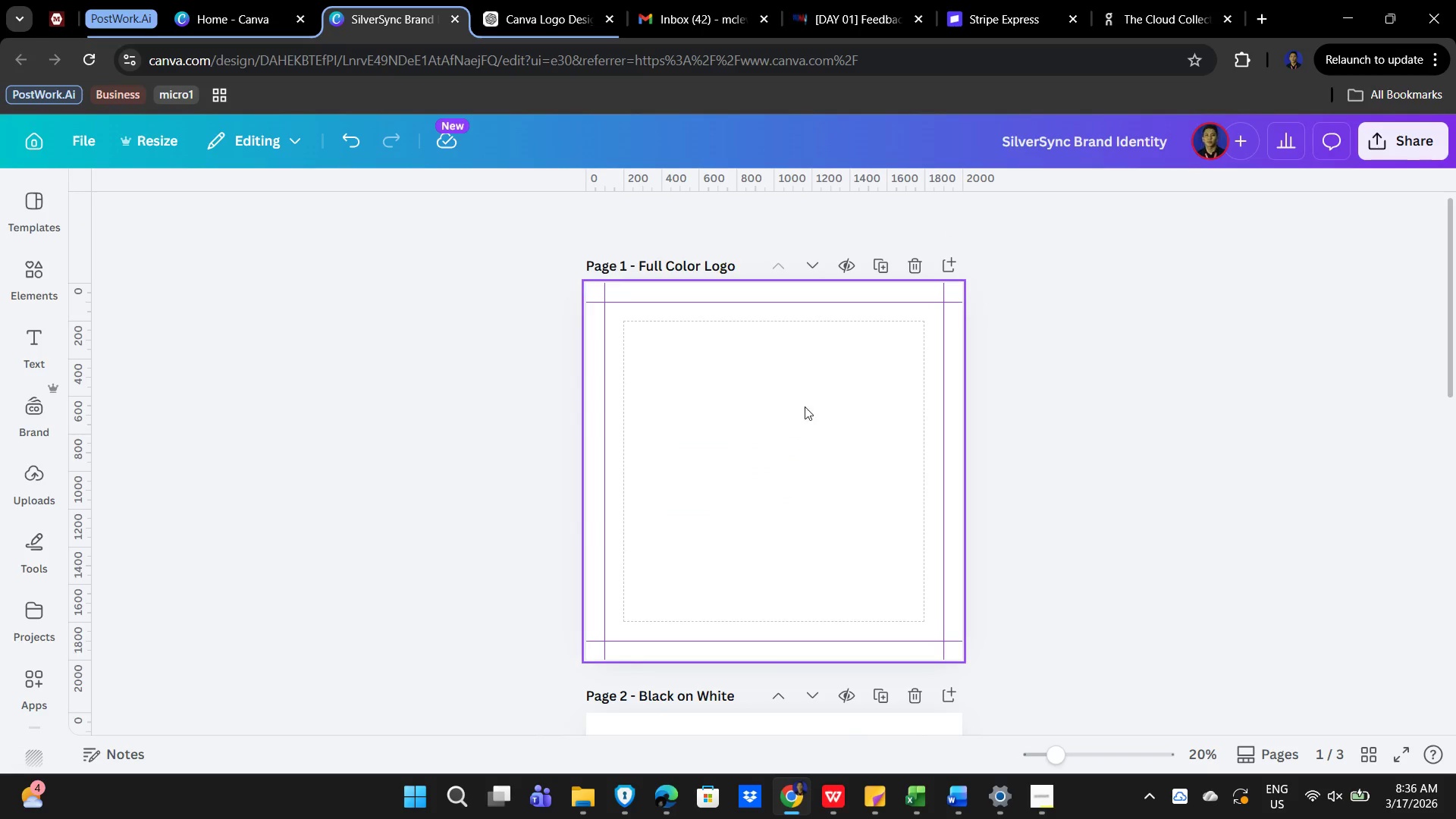 
left_click([805, 406])
 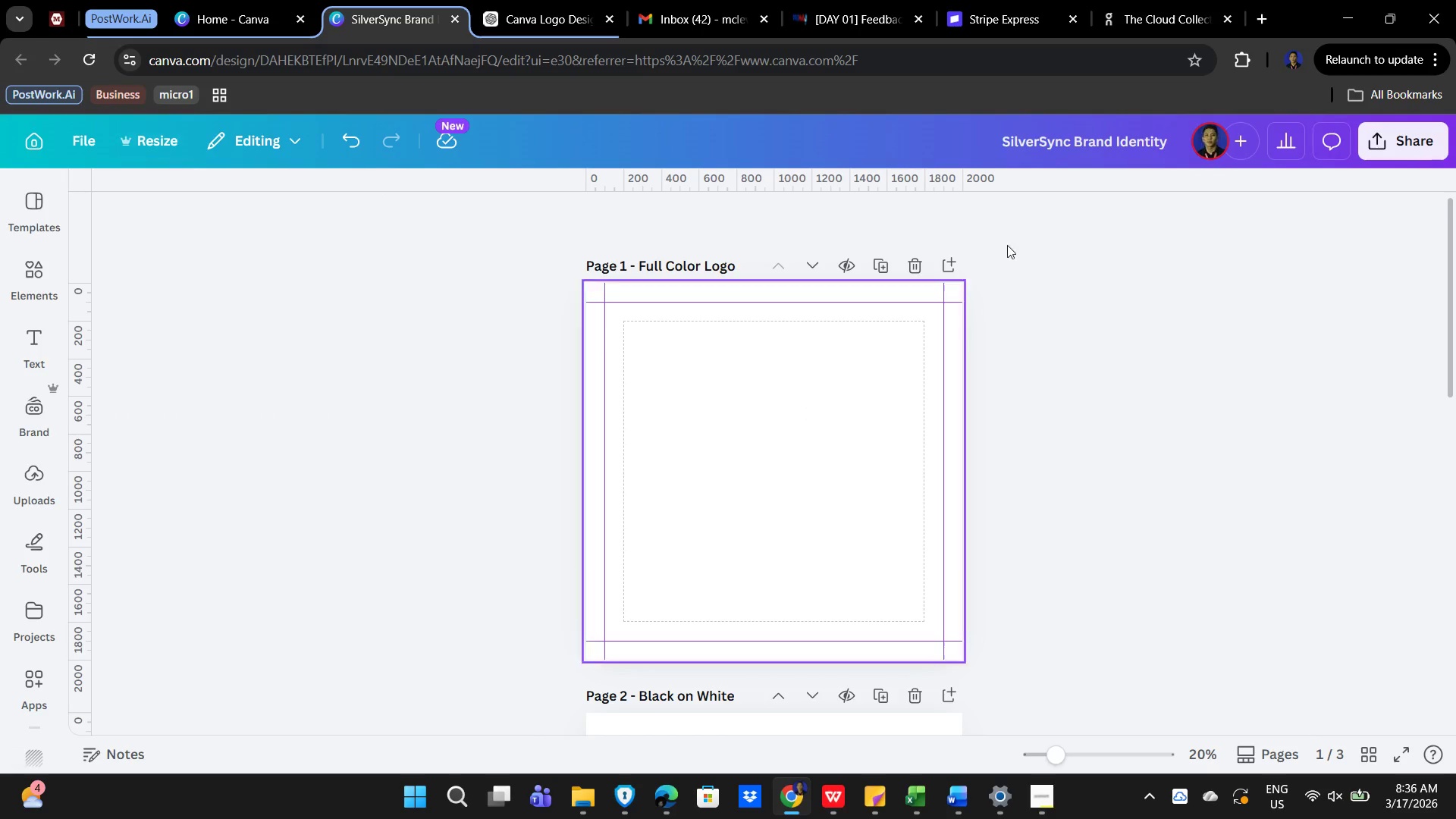 
scroll: coordinate [750, 374], scroll_direction: up, amount: 7.0
 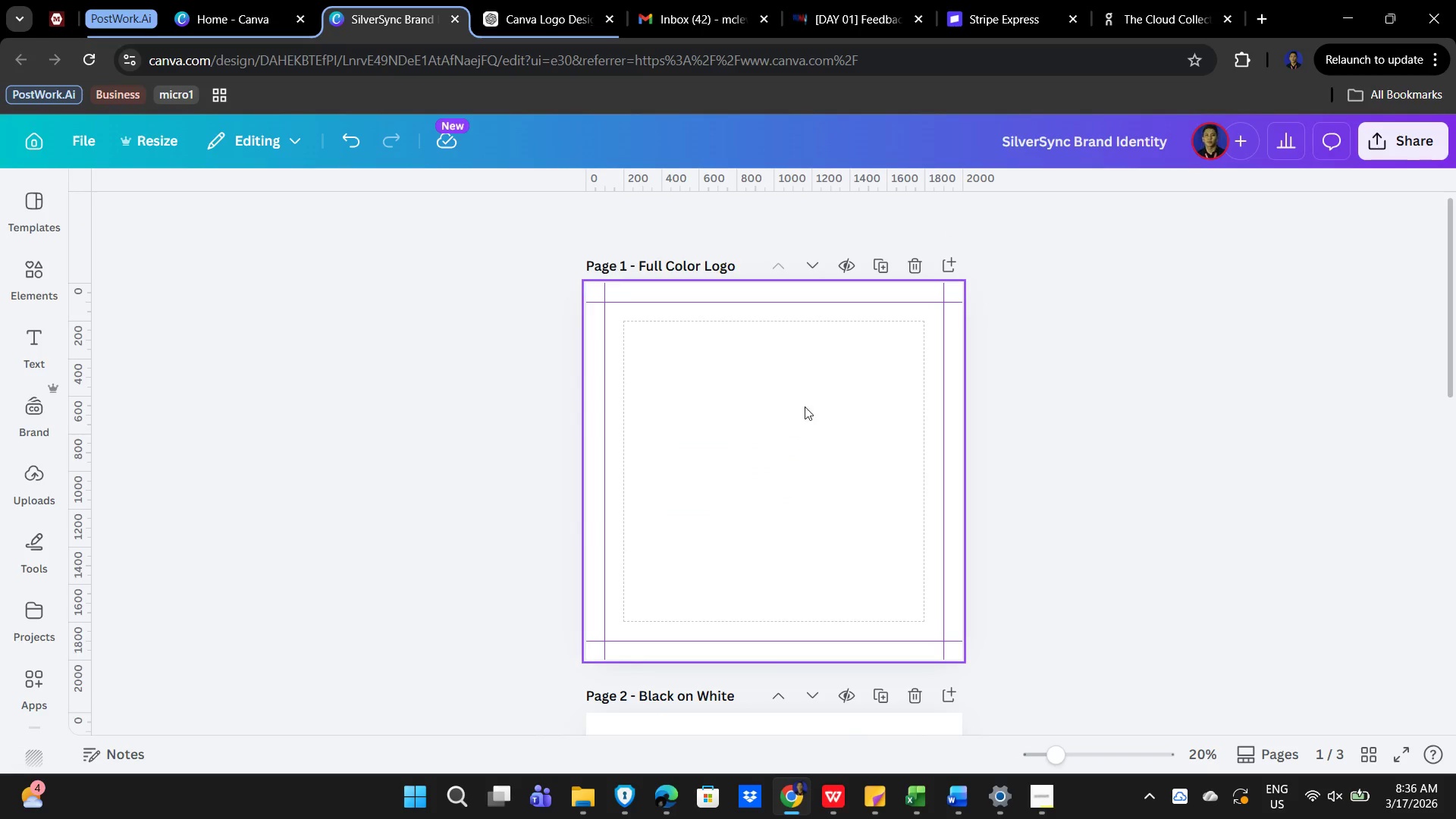 
double_click([776, 482])
 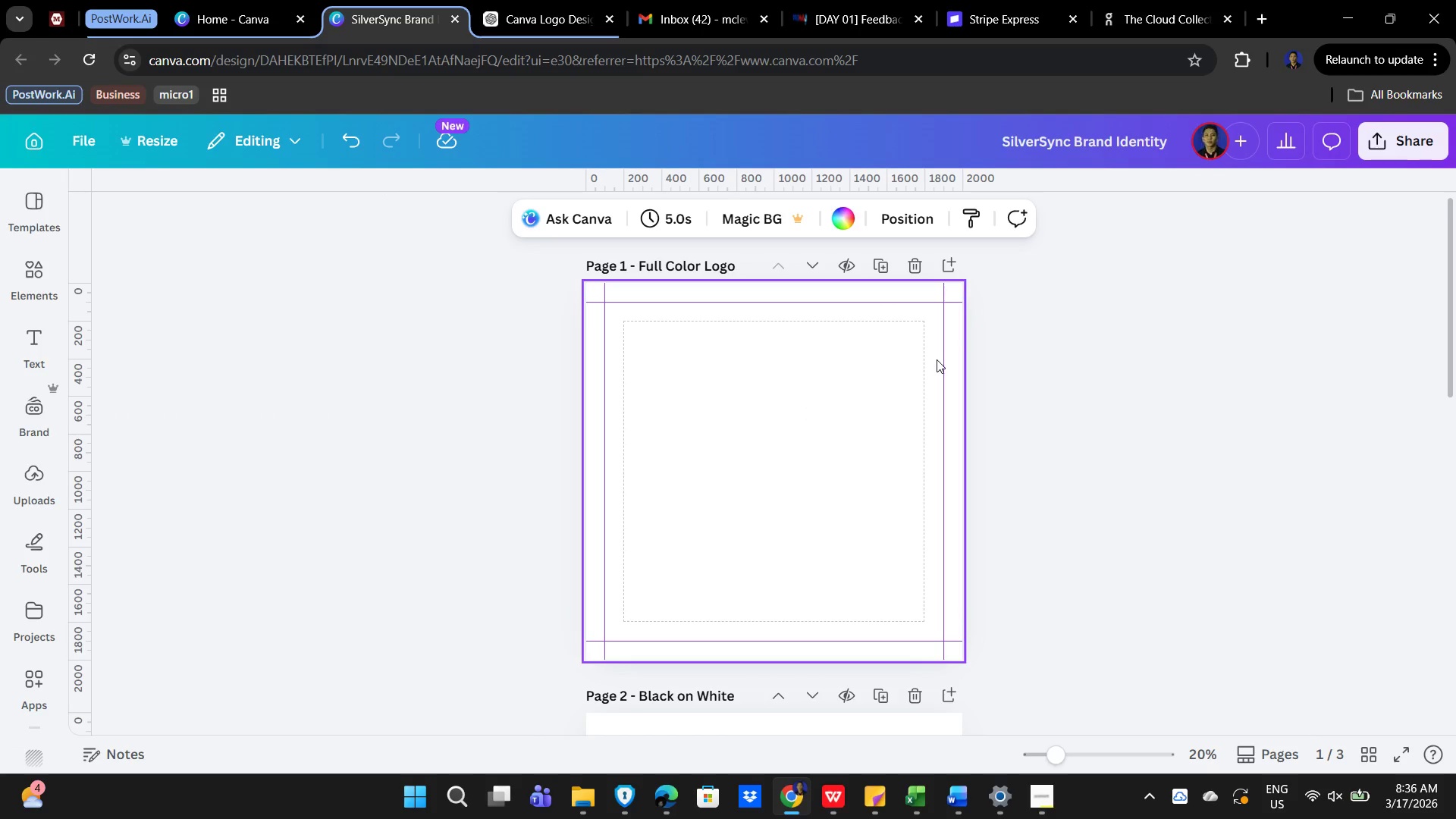 
left_click([1120, 433])
 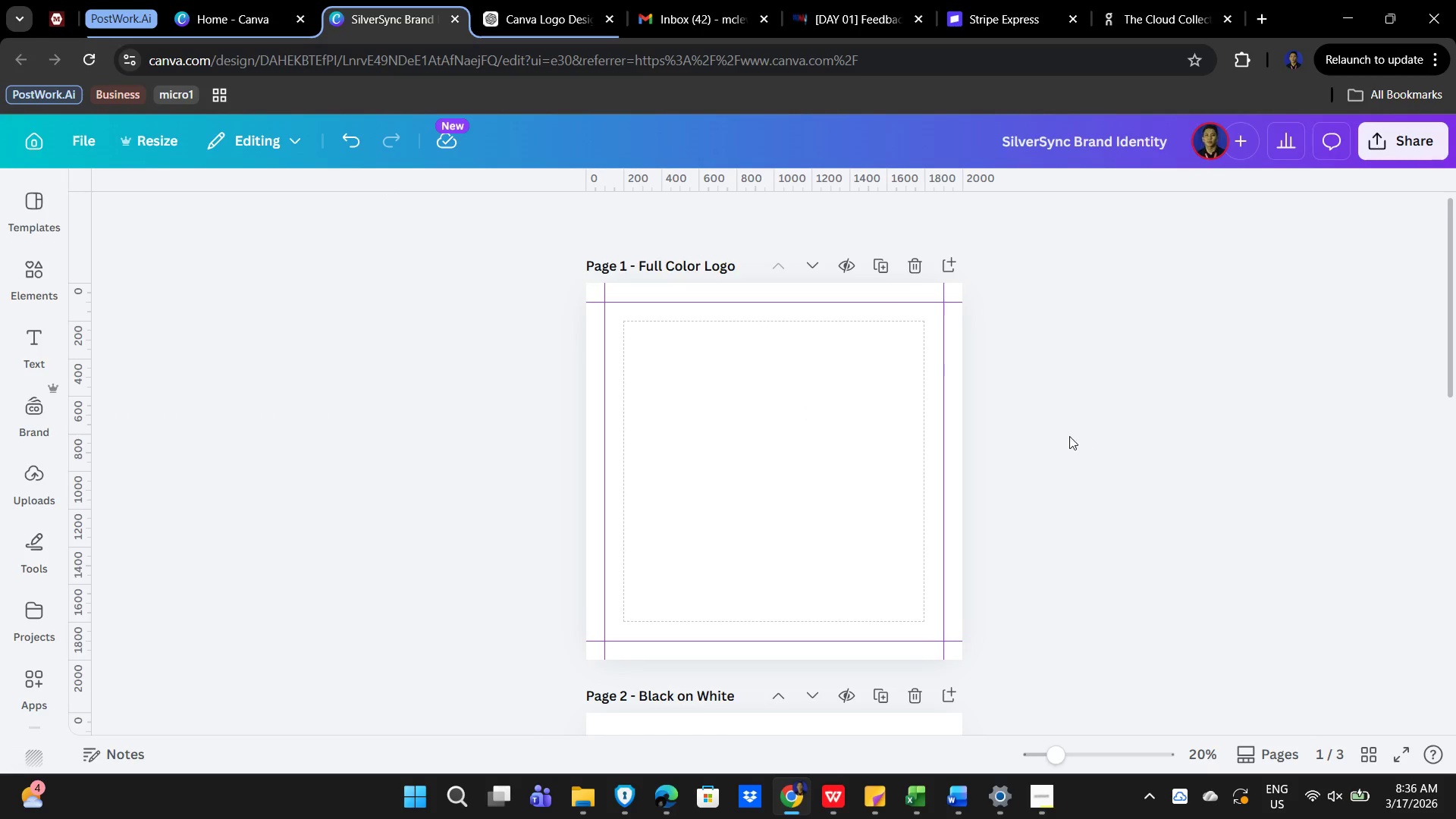 
scroll: coordinate [996, 449], scroll_direction: up, amount: 4.0